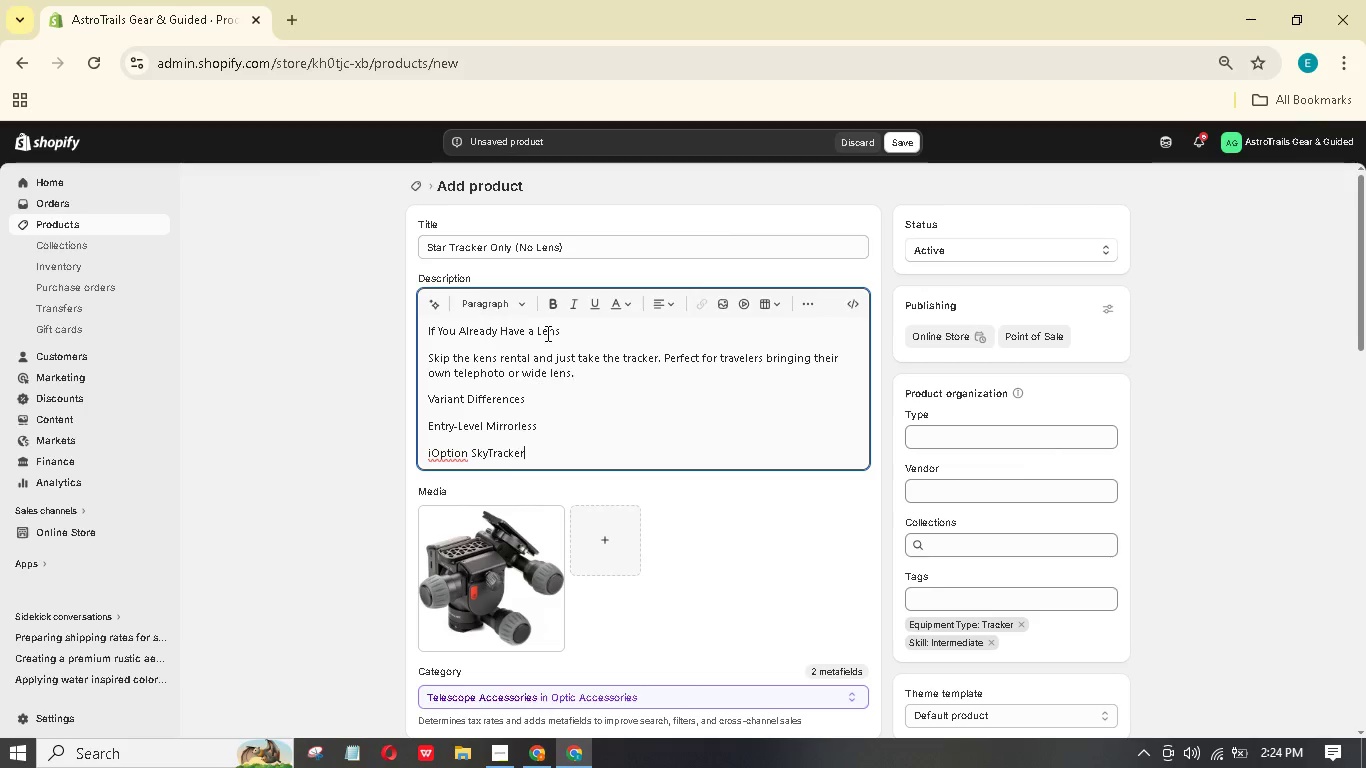 
hold_key(key=W, duration=0.39)
 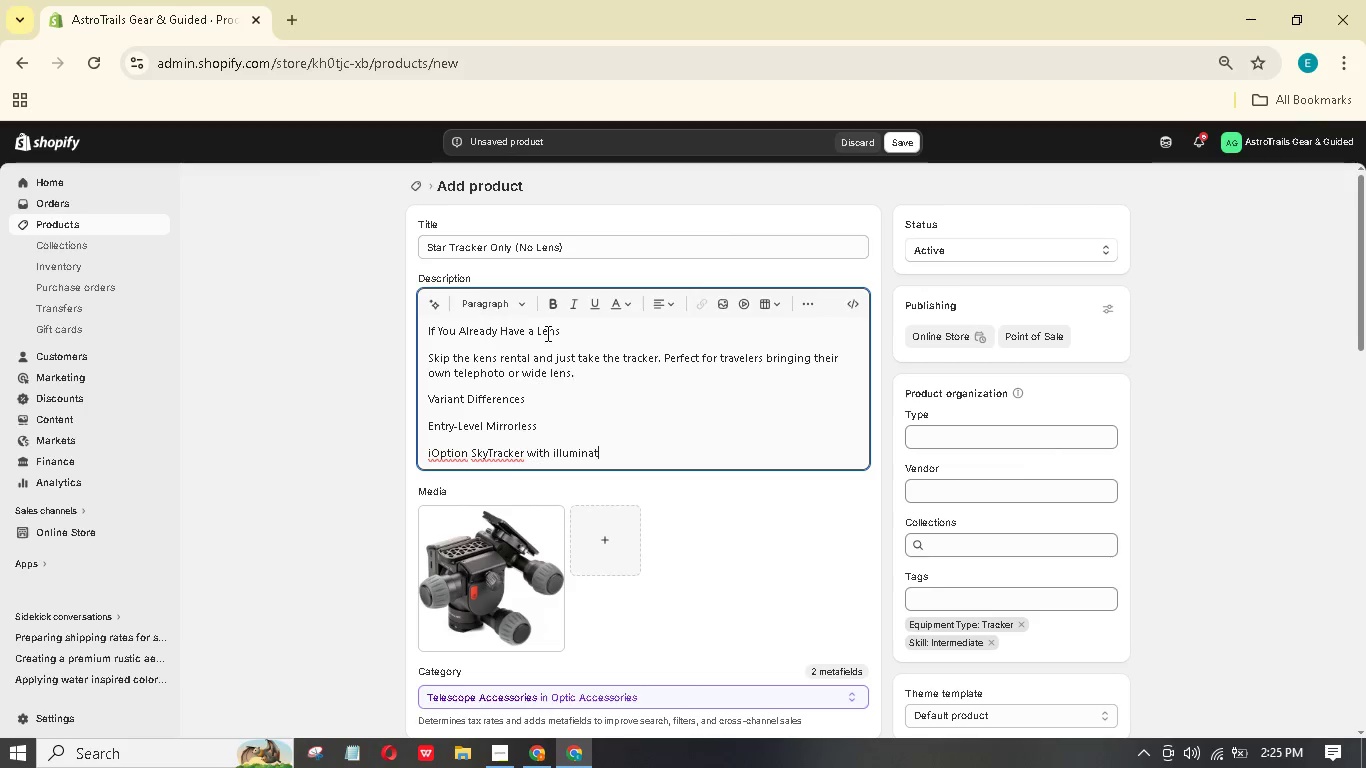 
key(Enter)
 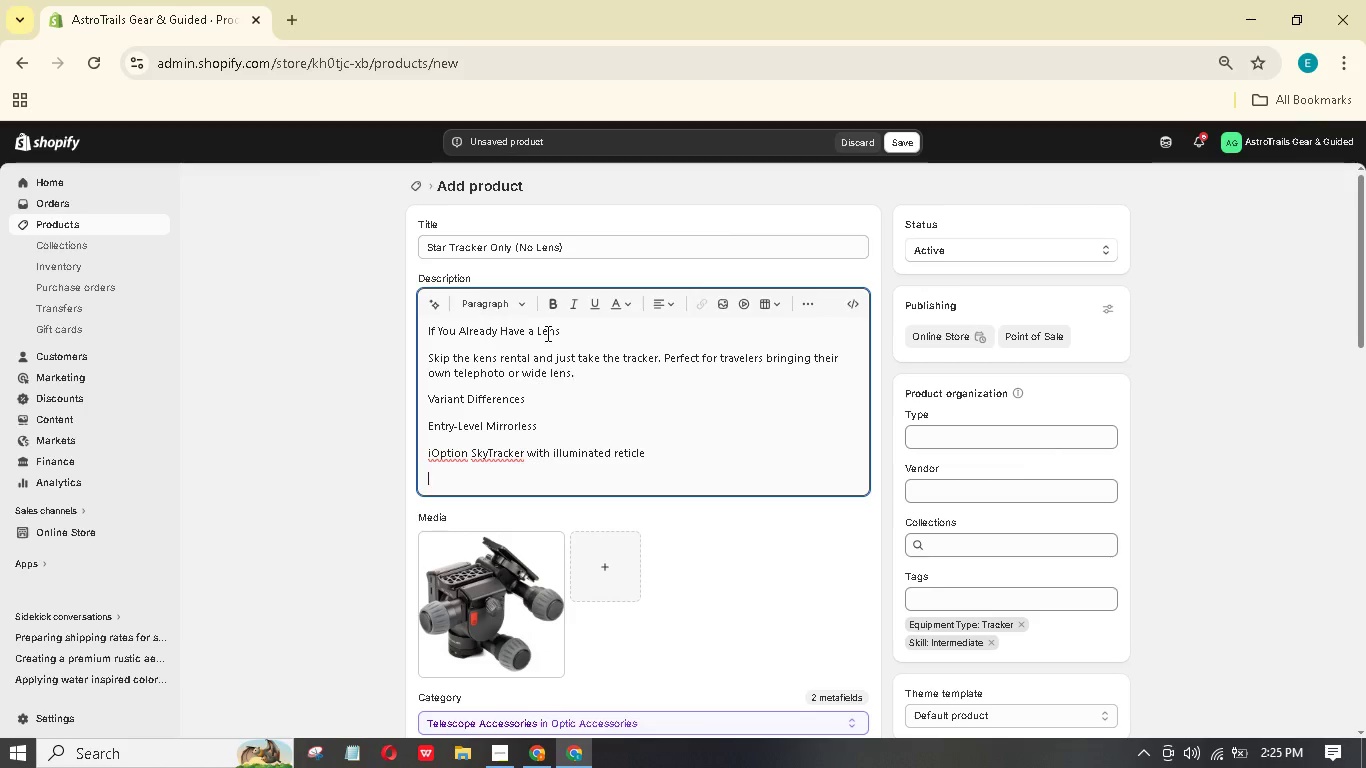 
type(Counterweight kit)
 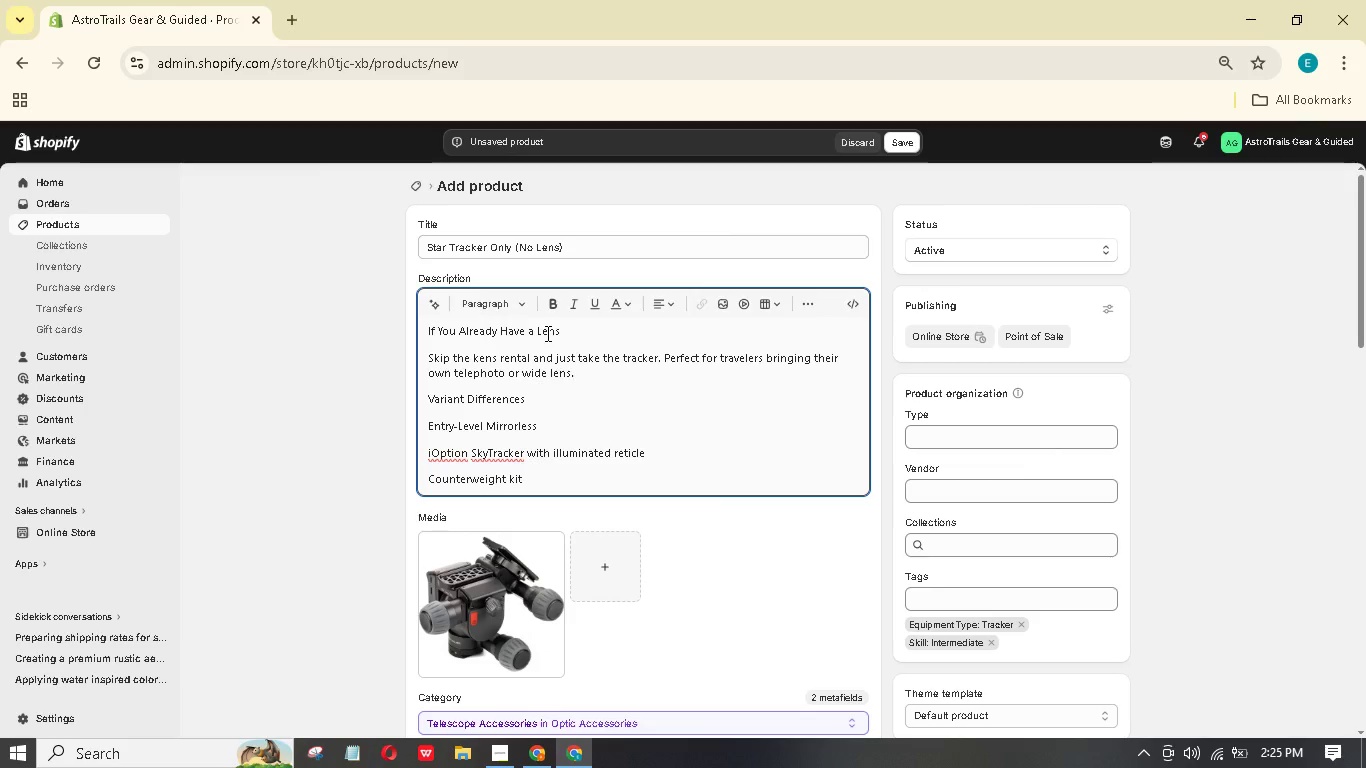 
key(Enter)
 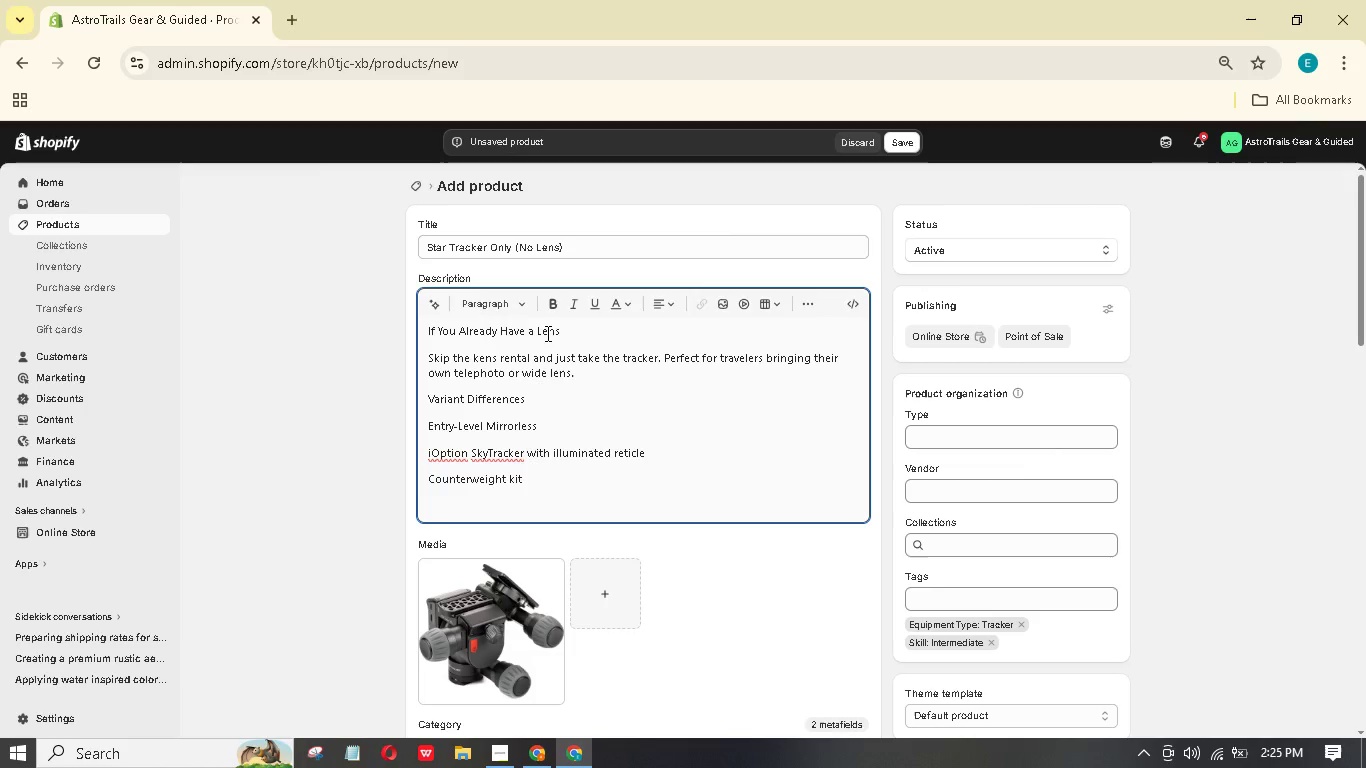 
wait(9.97)
 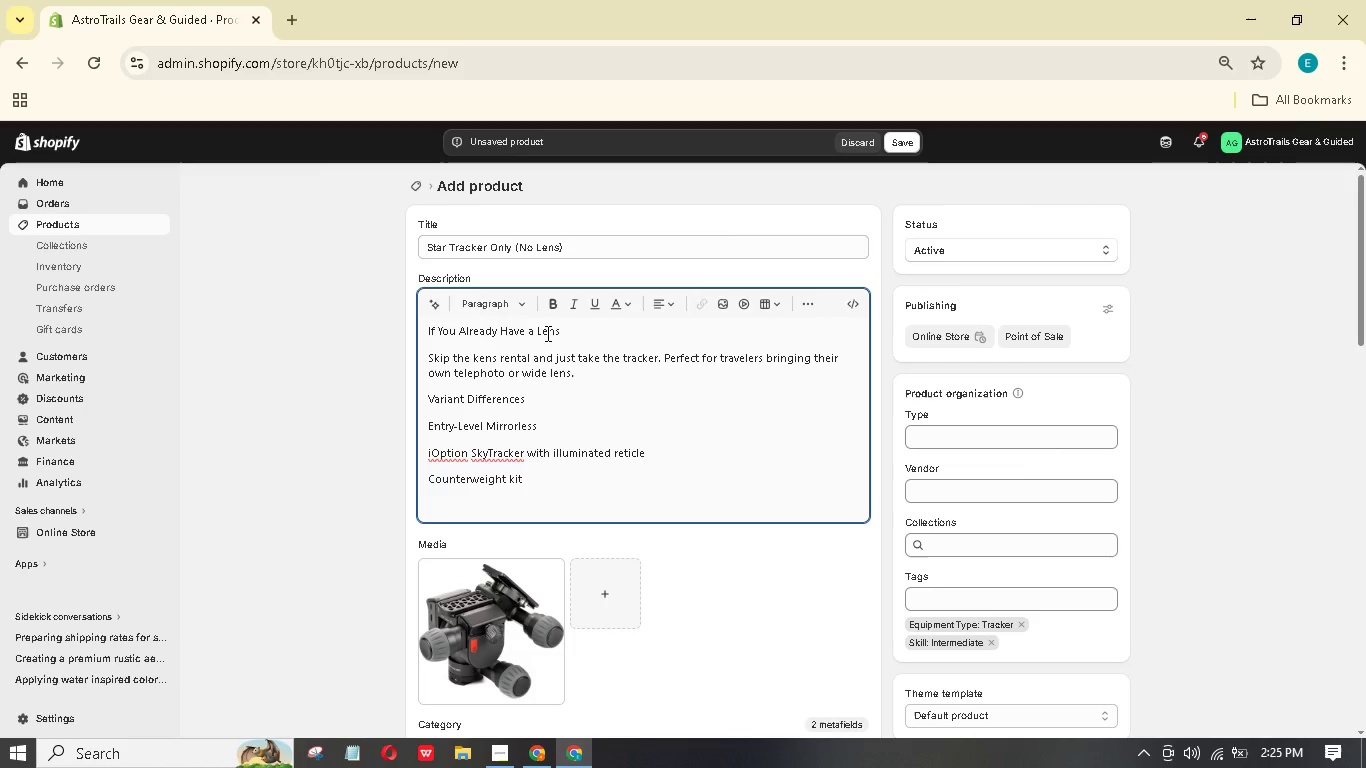 
left_click([552, 452])
 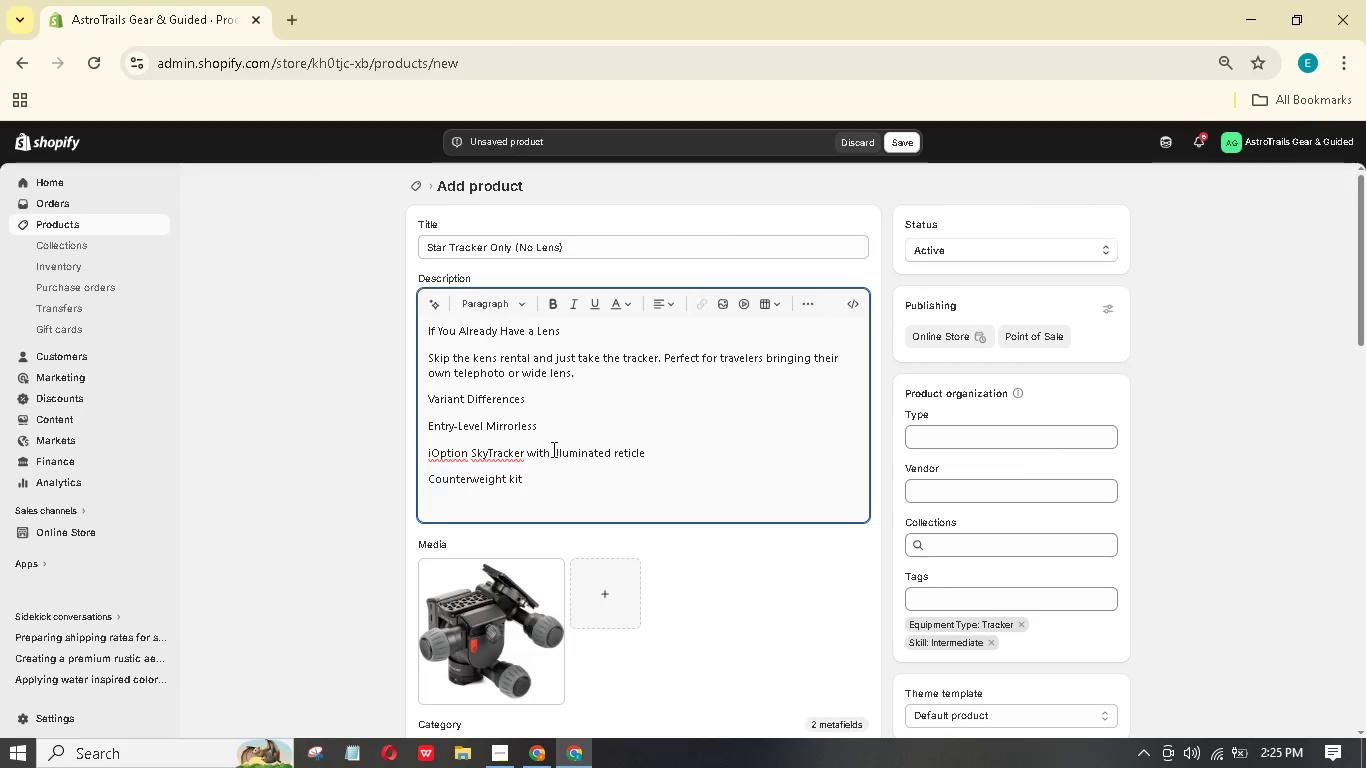 
wait(7.62)
 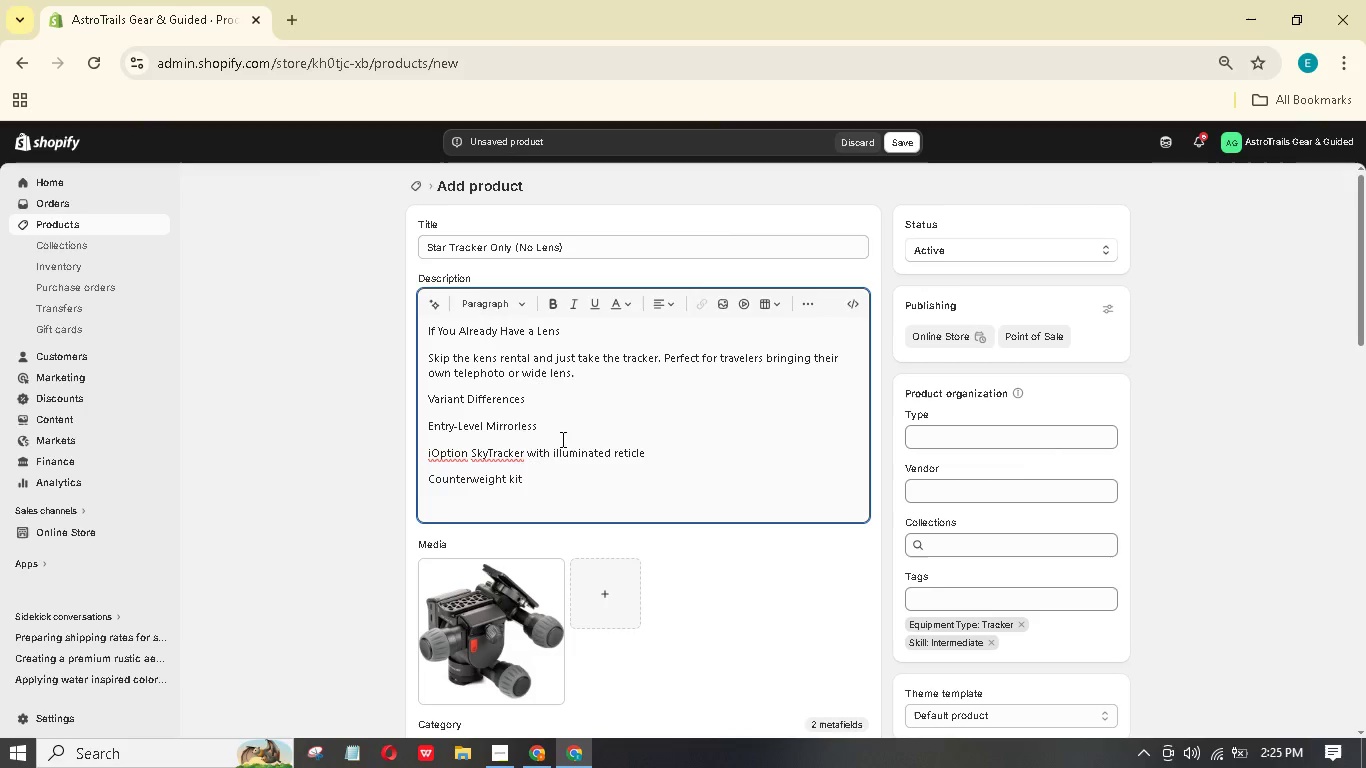 
left_click_drag(start_coordinate=[552, 448], to_coordinate=[651, 452])
 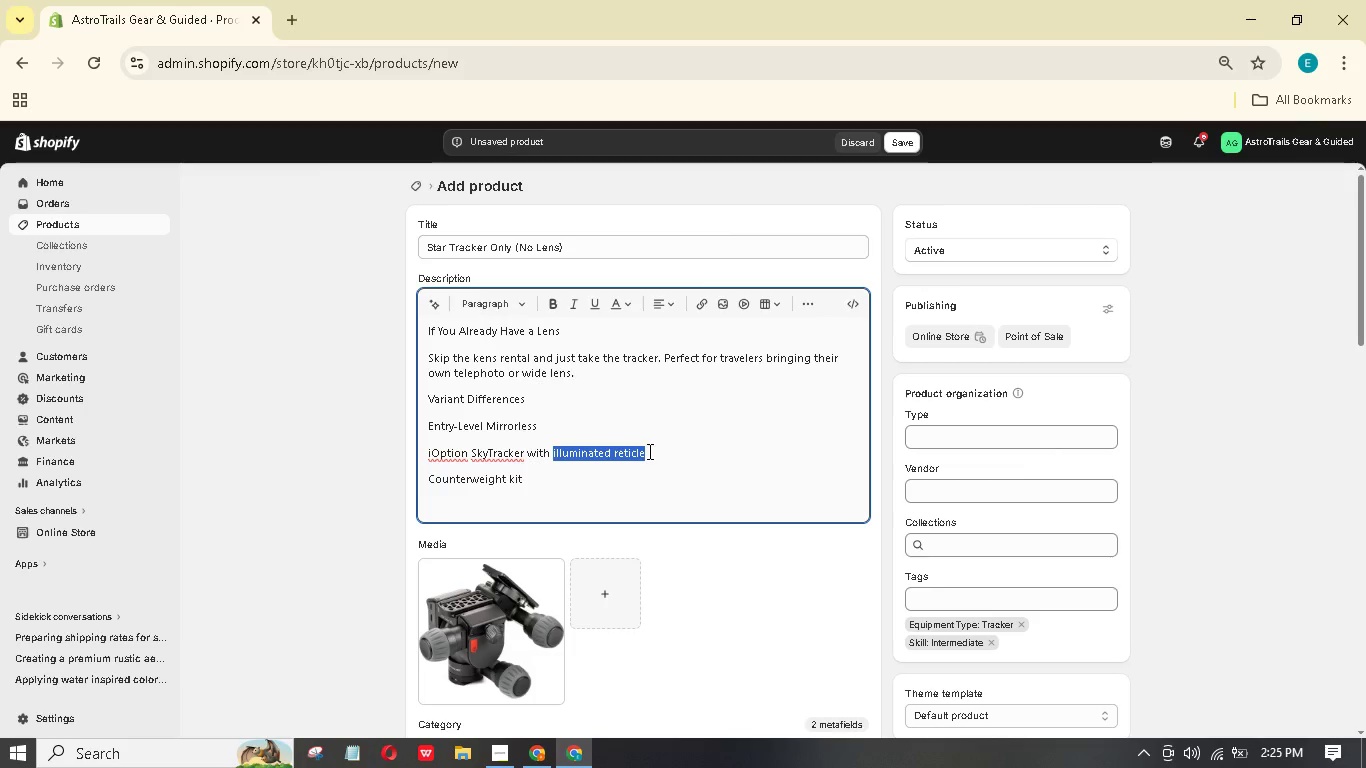 
key(Control+X)
 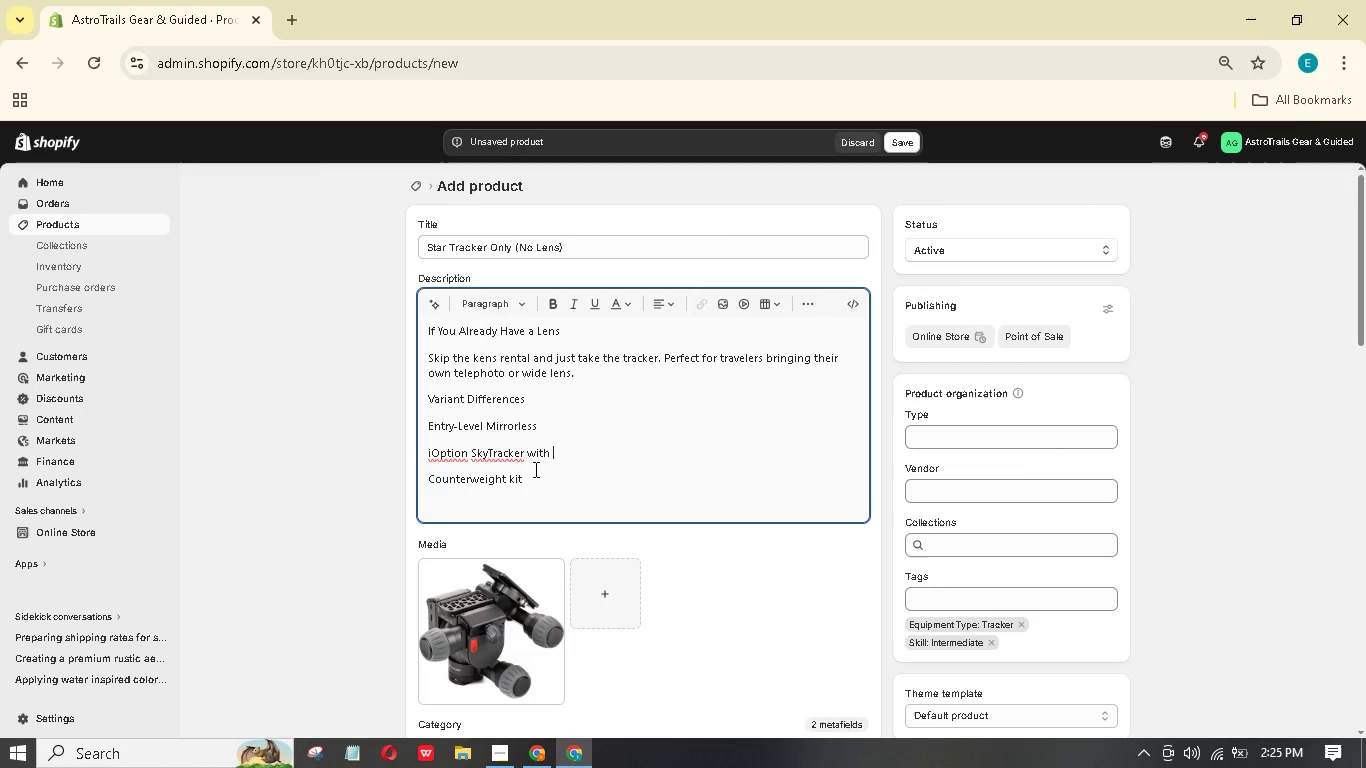 
wait(7.55)
 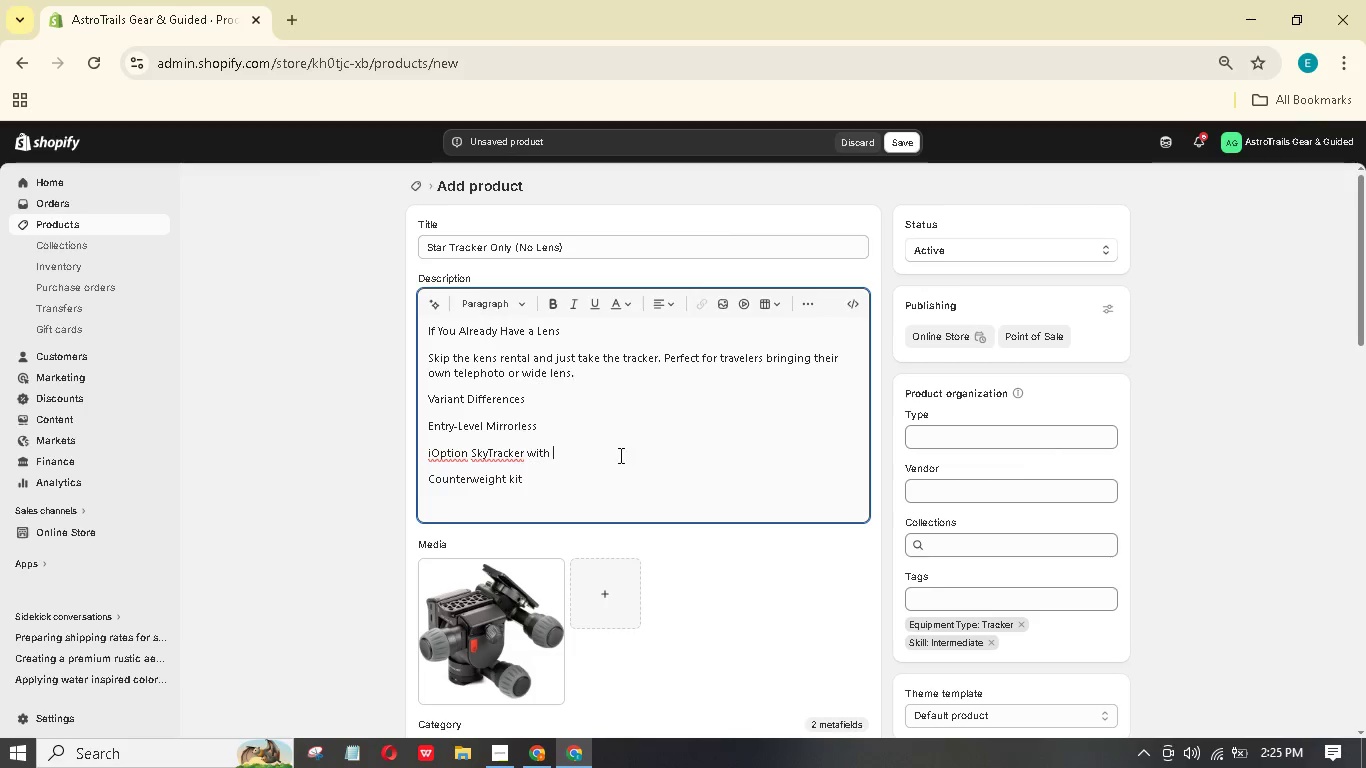 
key(Enter)
 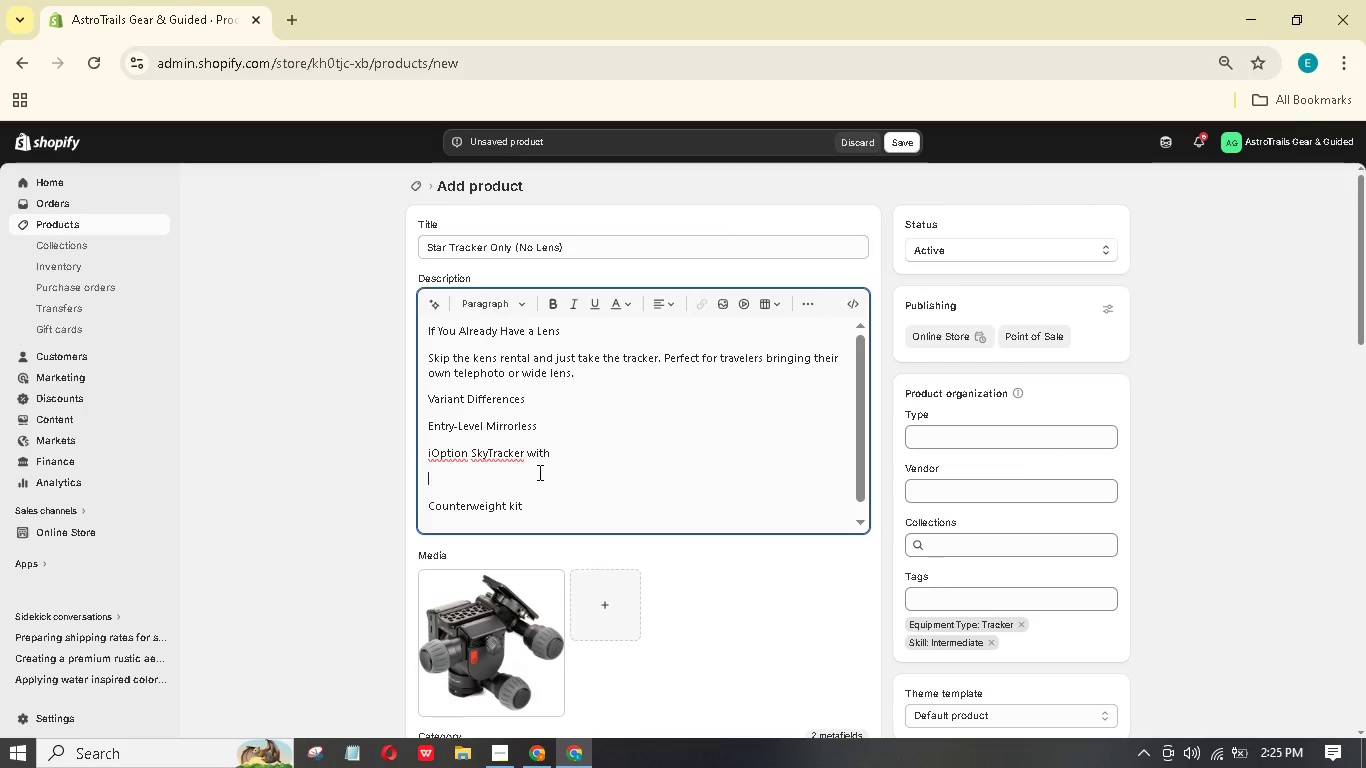 
type(Polar scope ith illuminated )
 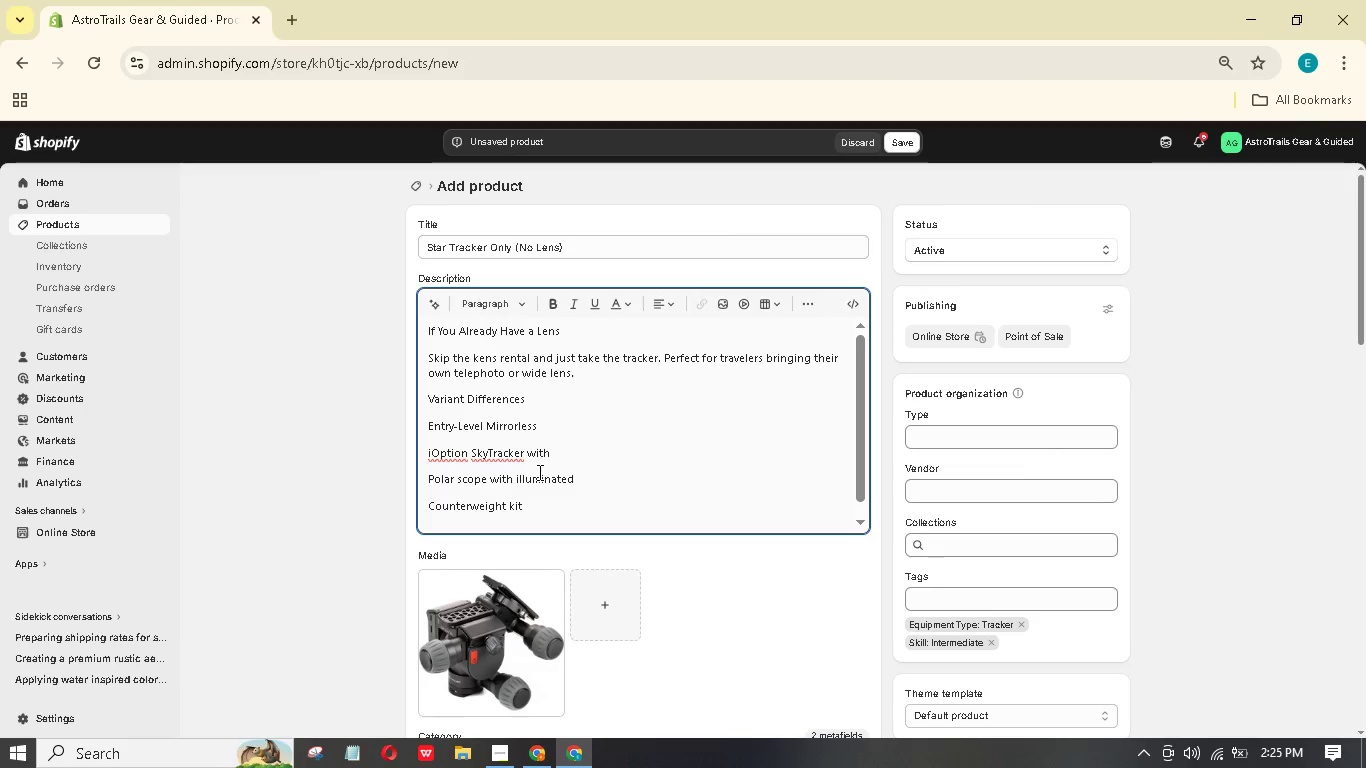 
hold_key(key=W, duration=0.41)
 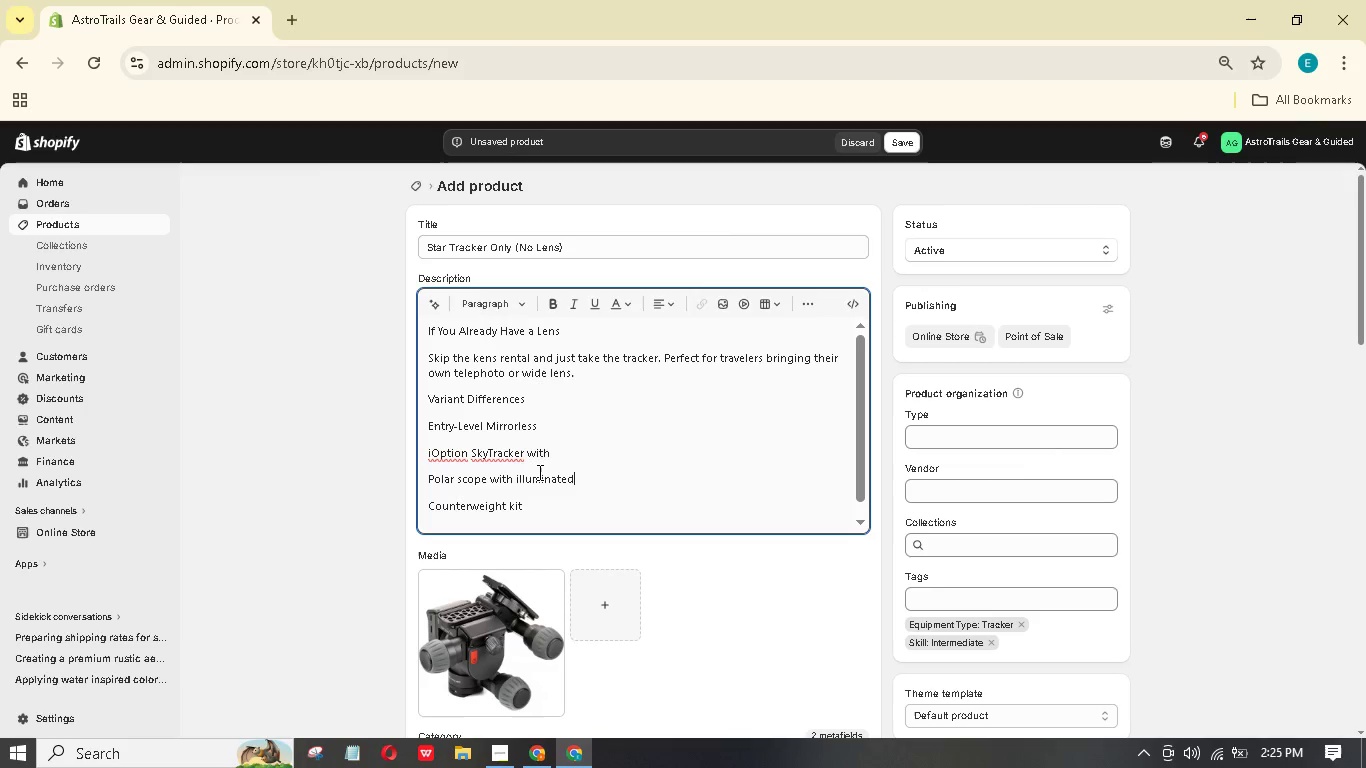 
type(reticle)
 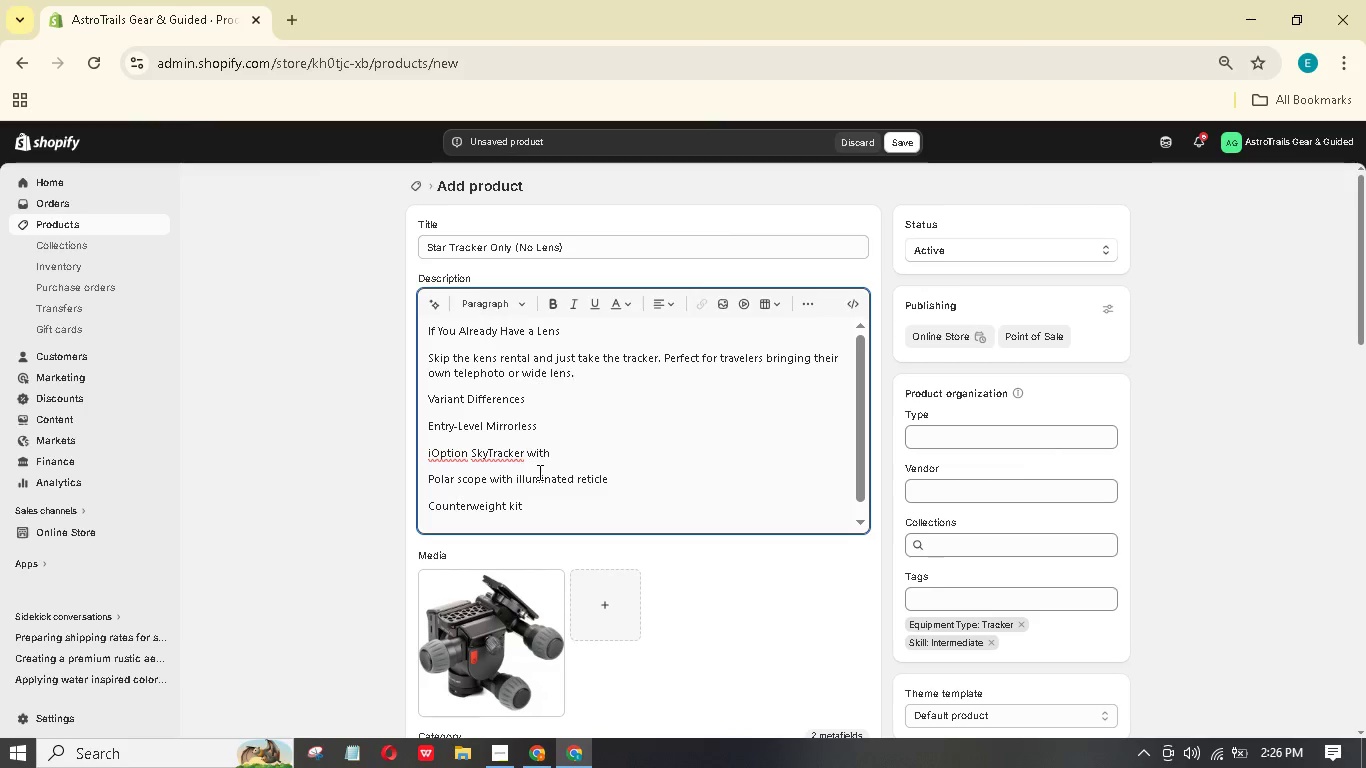 
key(ArrowDown)
 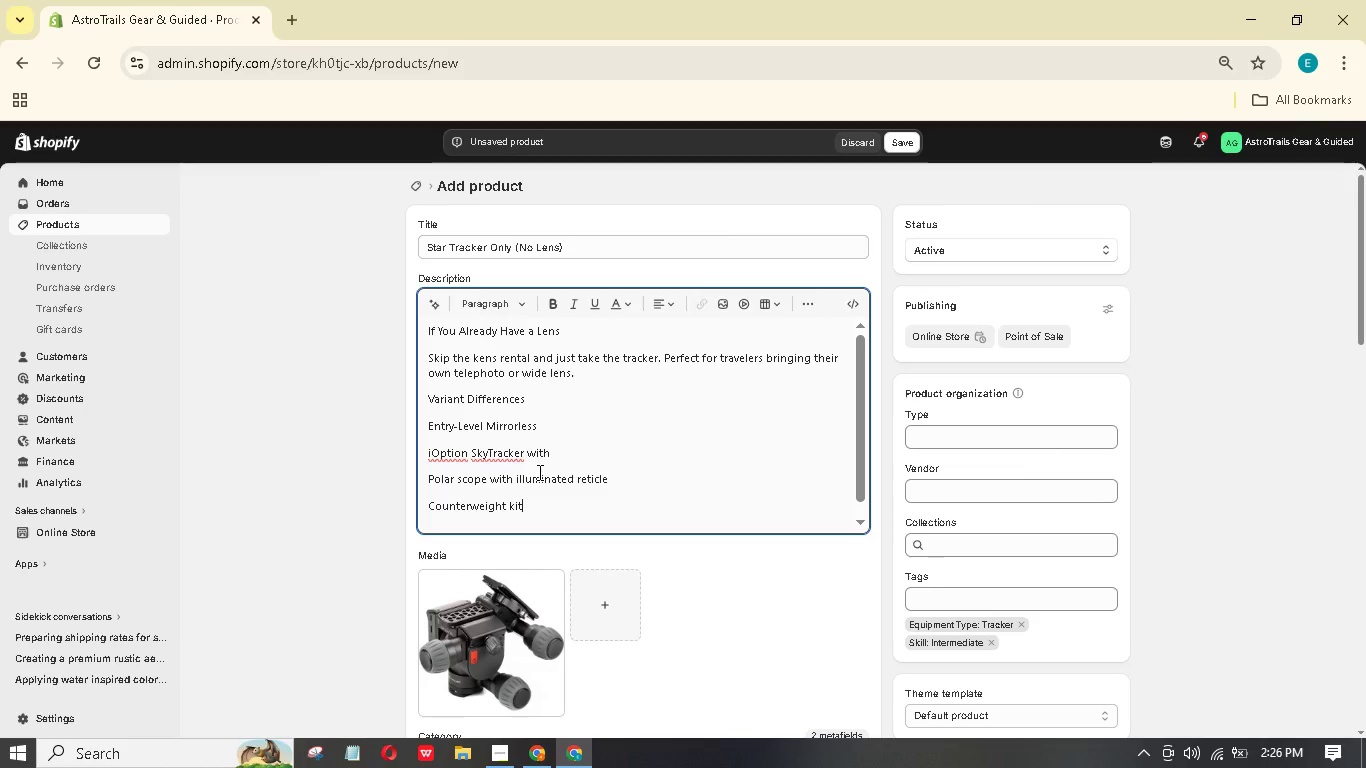 
key(Enter)
 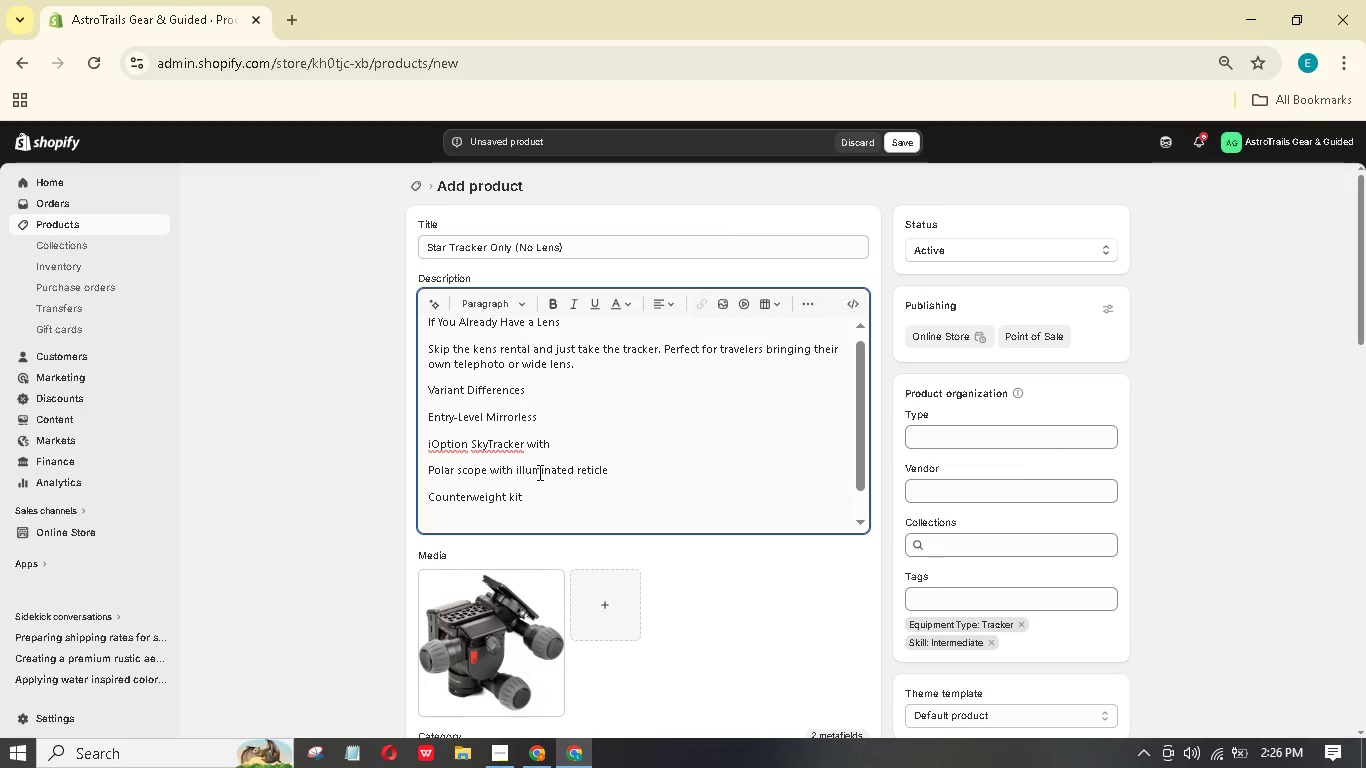 
type($65 per week)
 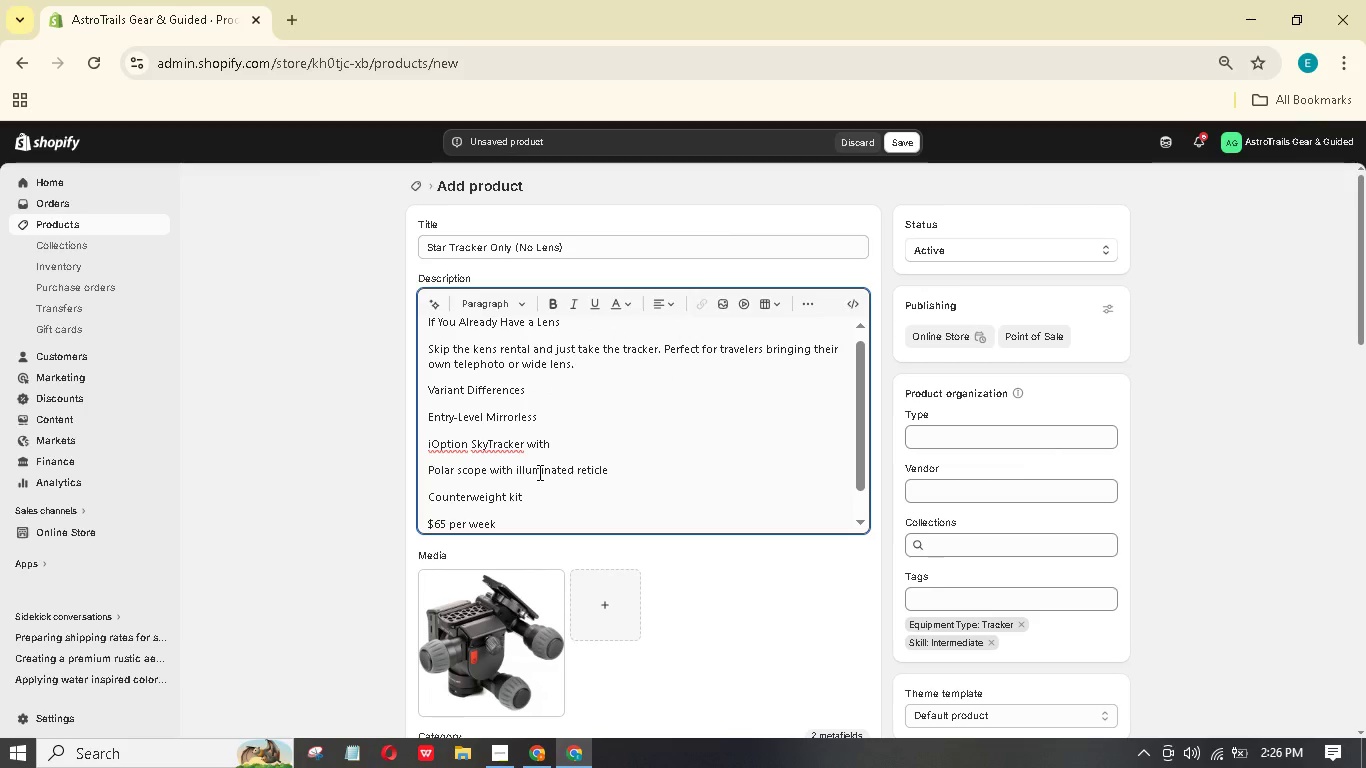 
key(Enter)
 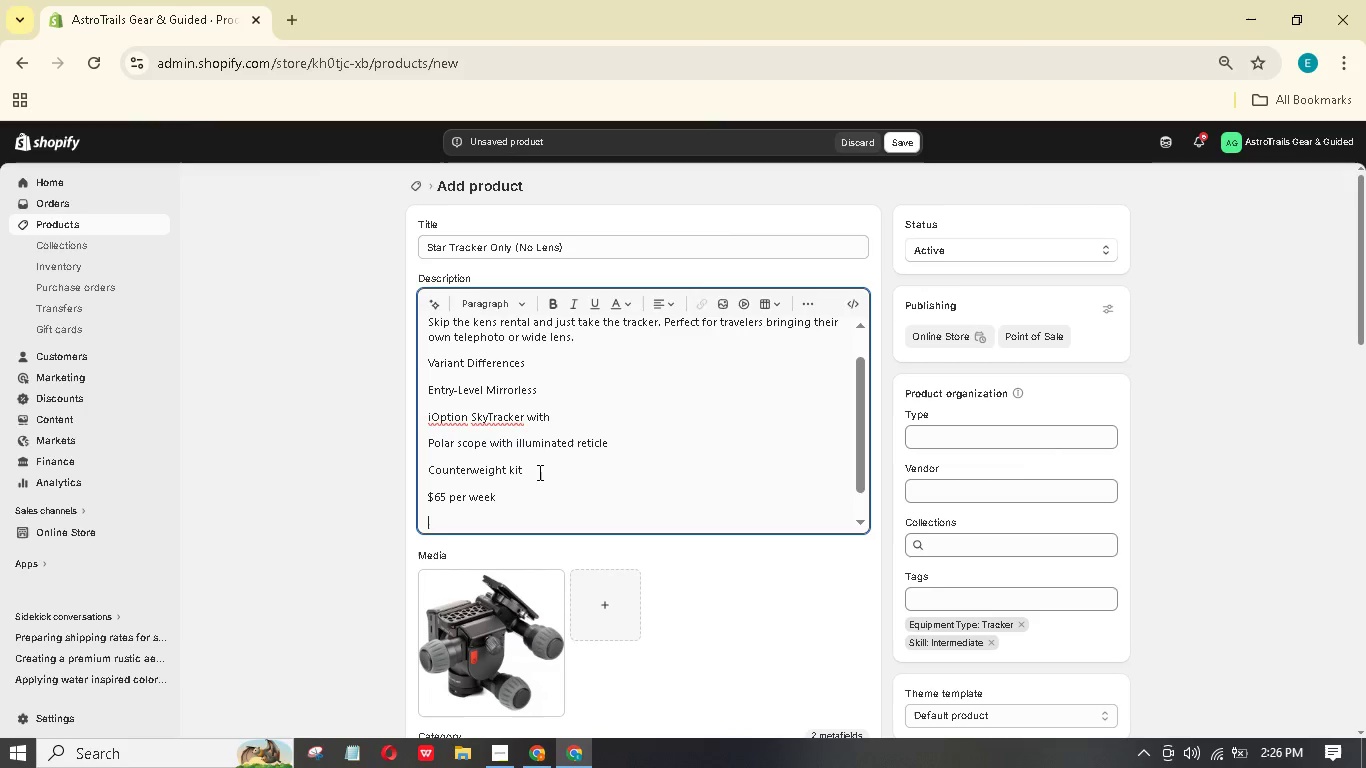 
type(Pro Full-Frme)
 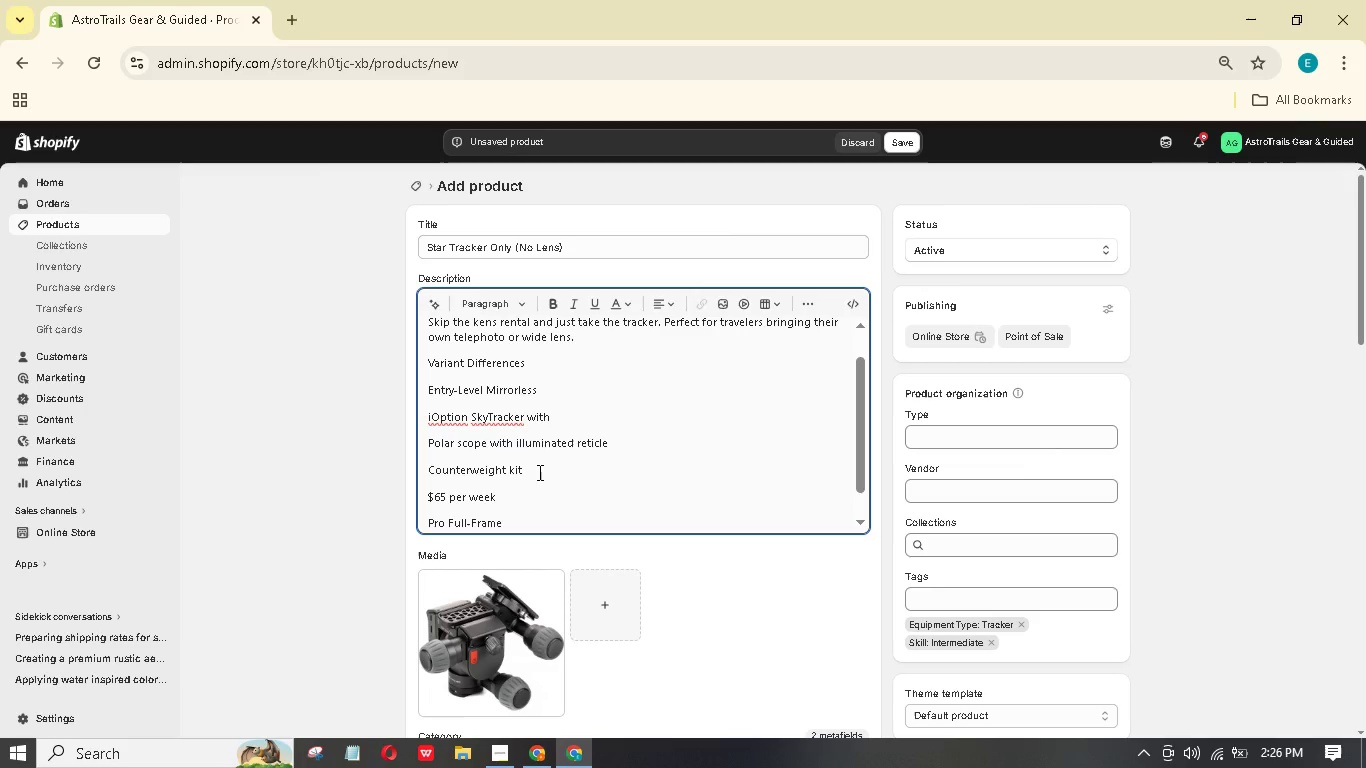 
 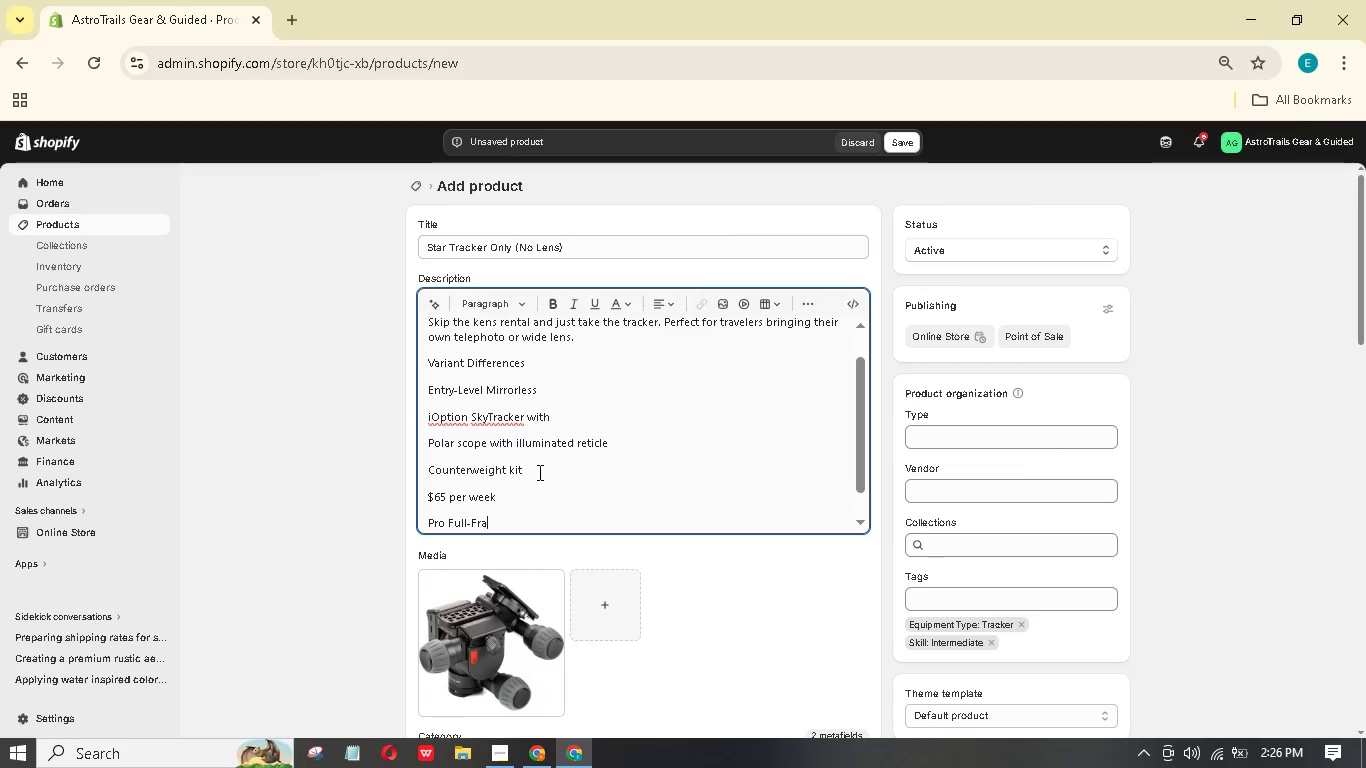 
hold_key(key=A, duration=0.31)
 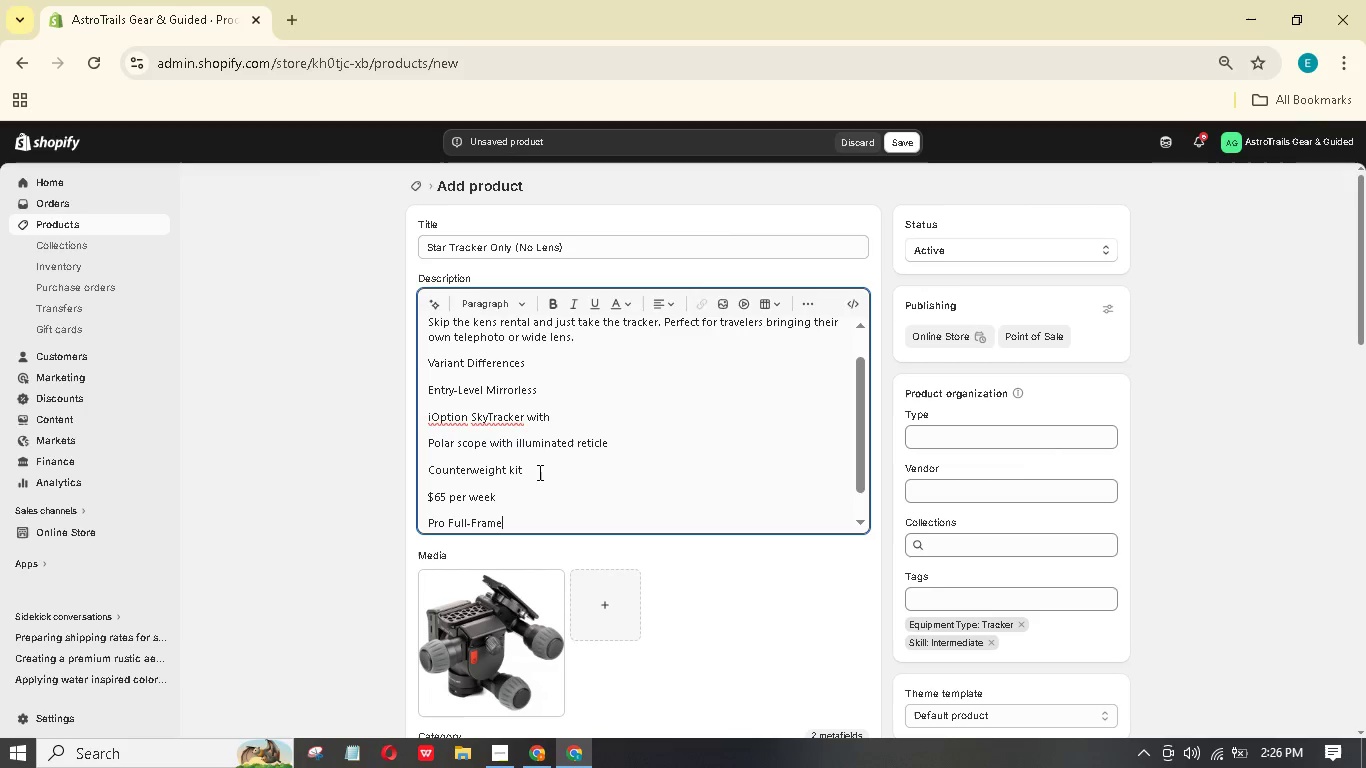 
key(Enter)
 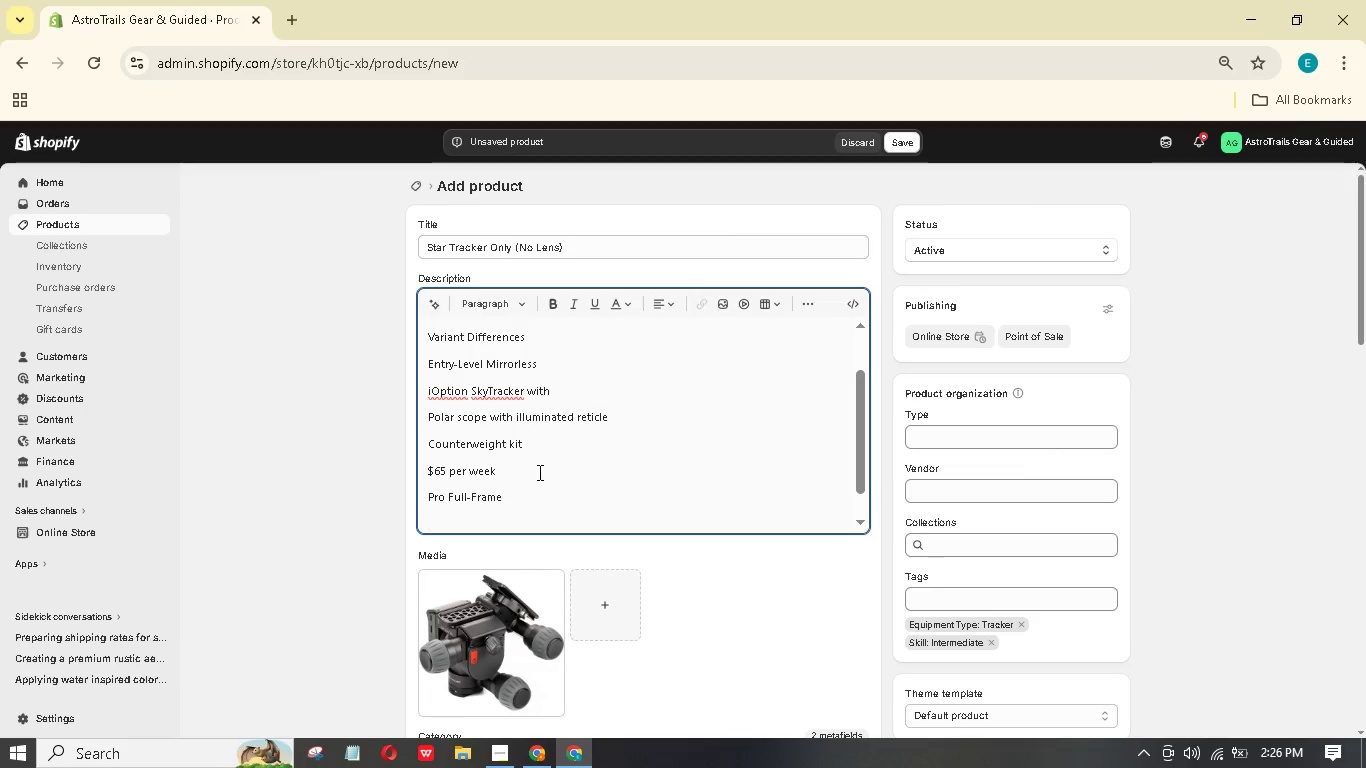 
type(SkyWatcheer Star)
 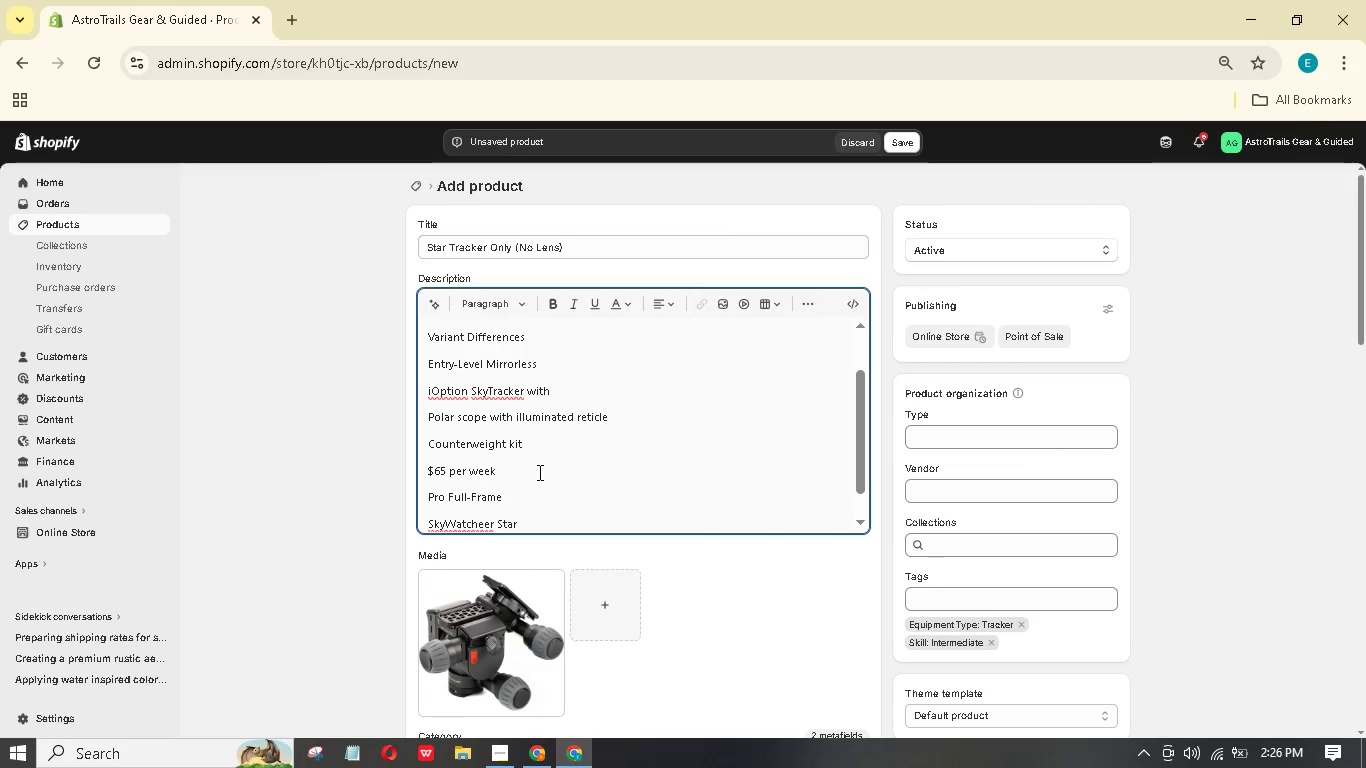 
hold_key(key=ArrowLeft, duration=0.58)
 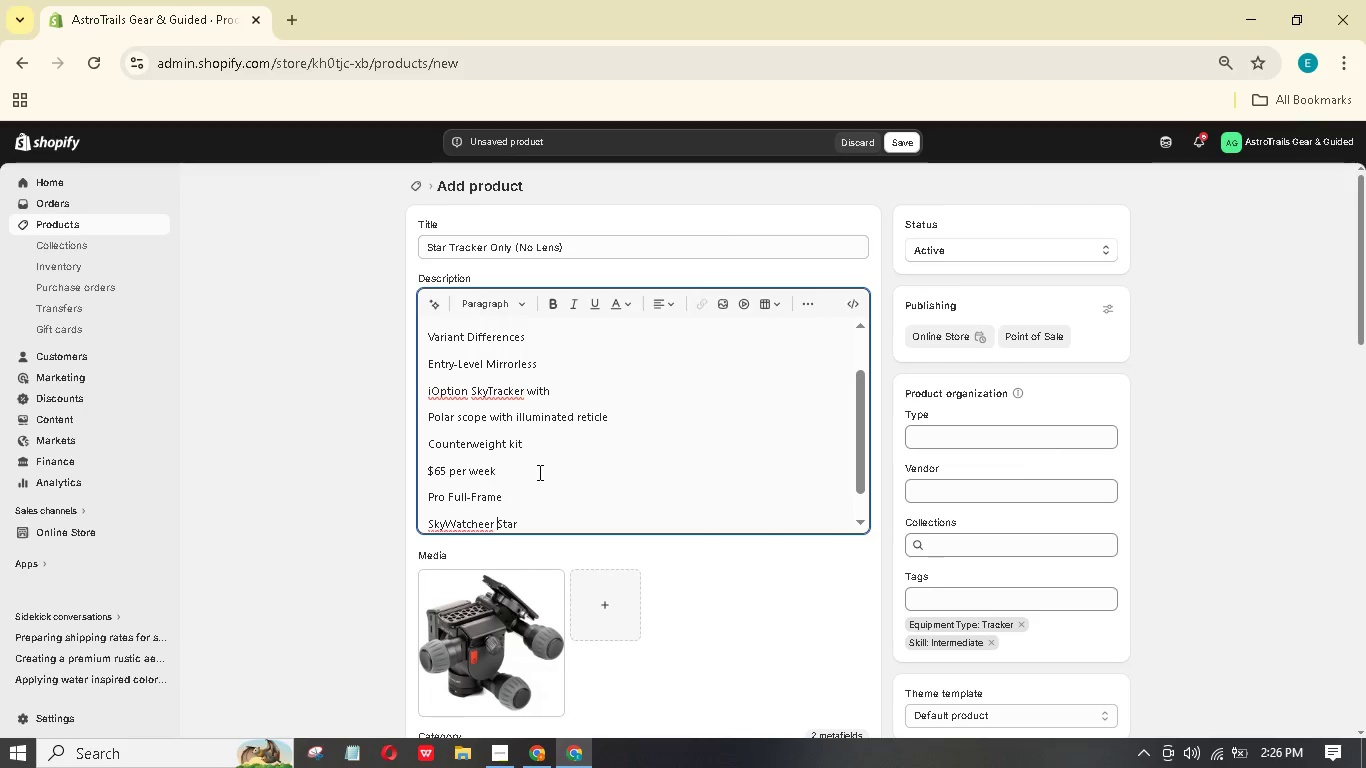 
key(ArrowLeft)
 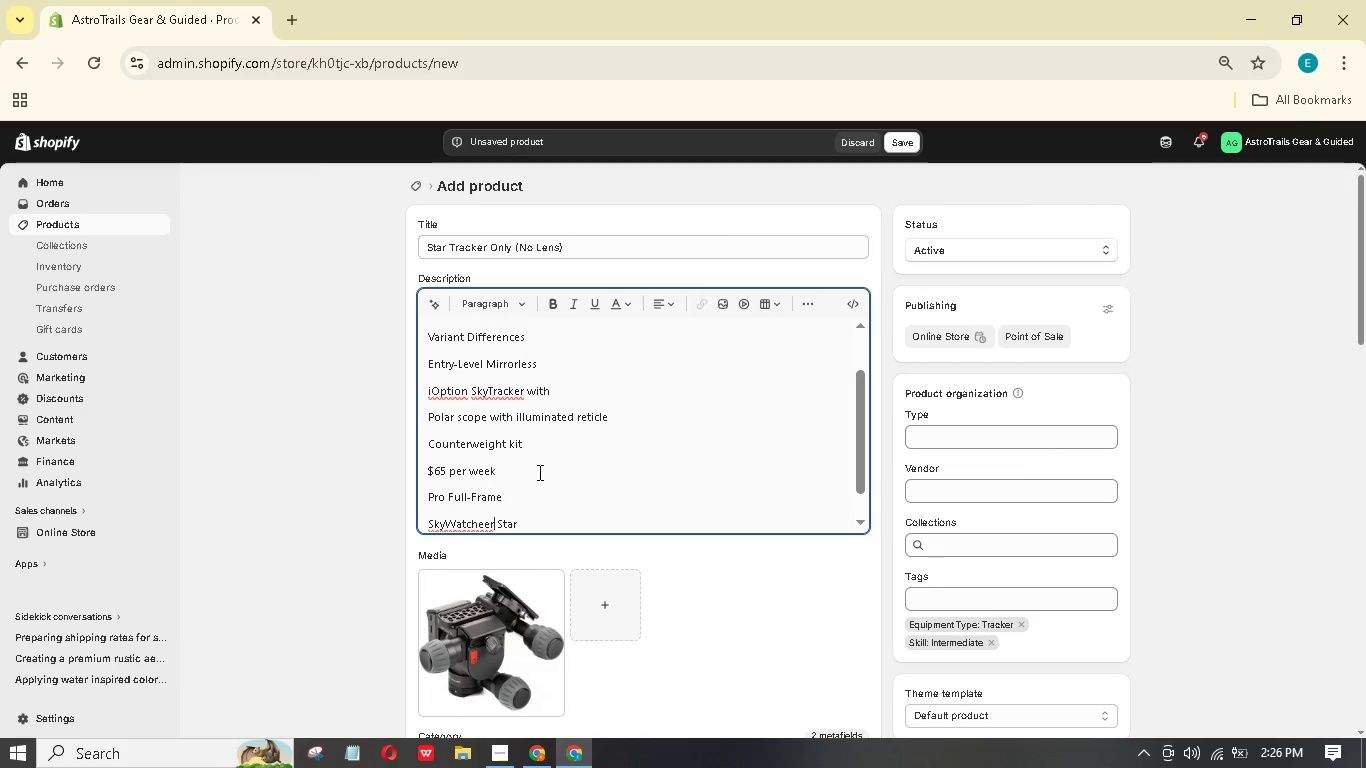 
key(ArrowLeft)
 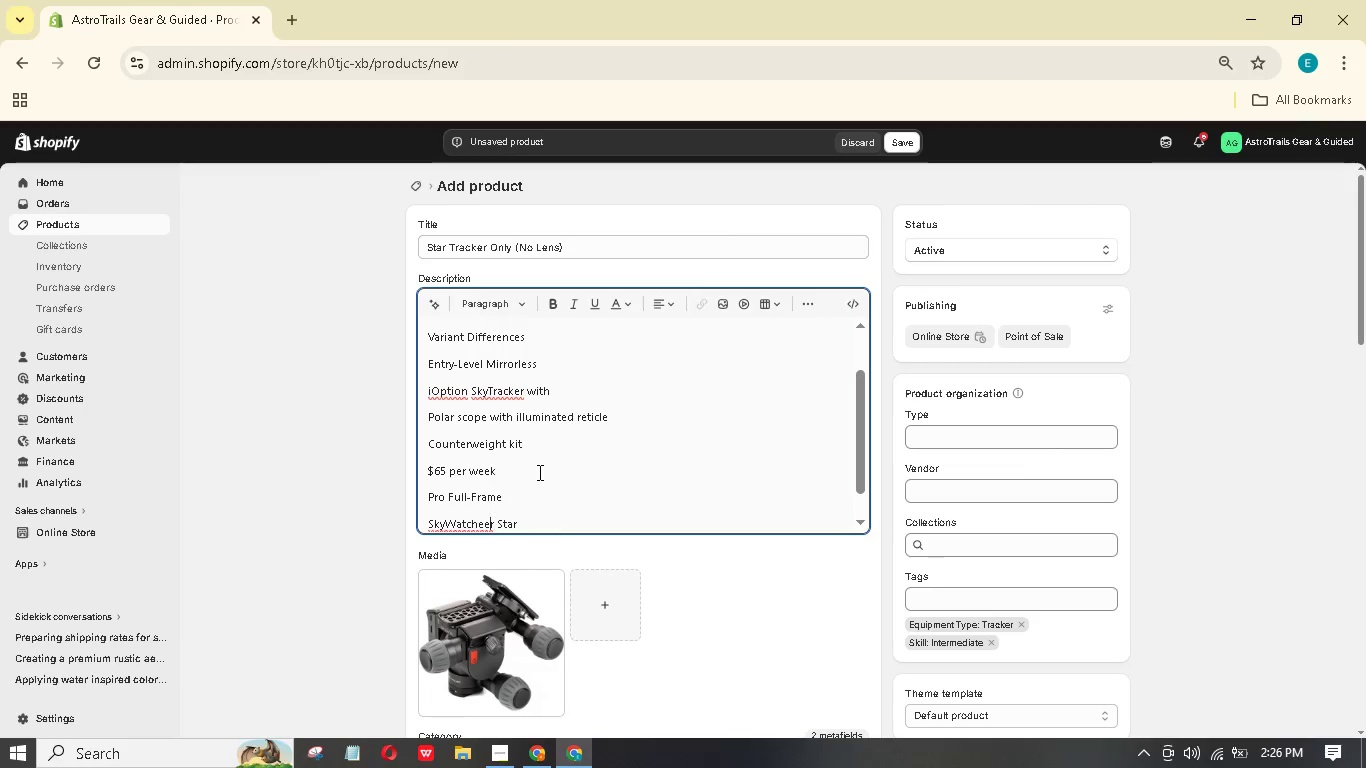 
key(ArrowLeft)
 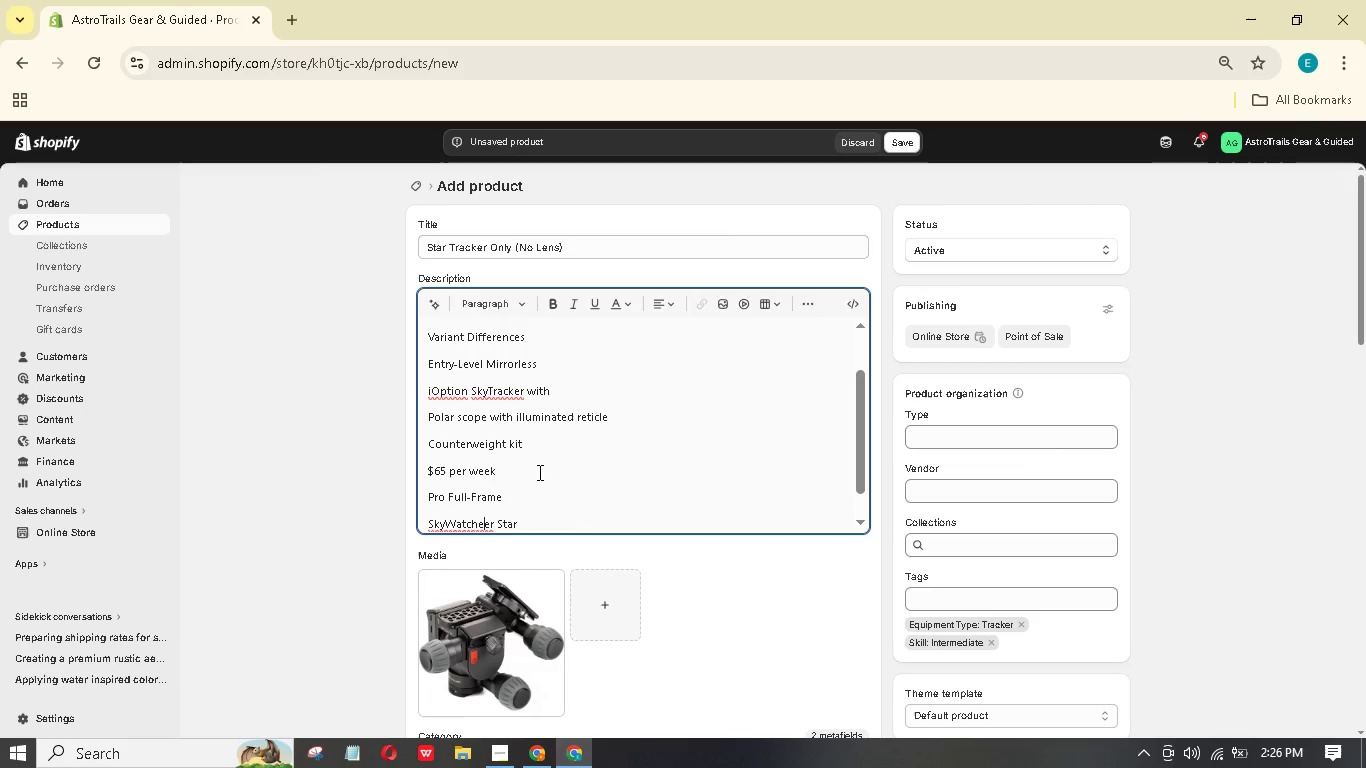 
key(ArrowLeft)
 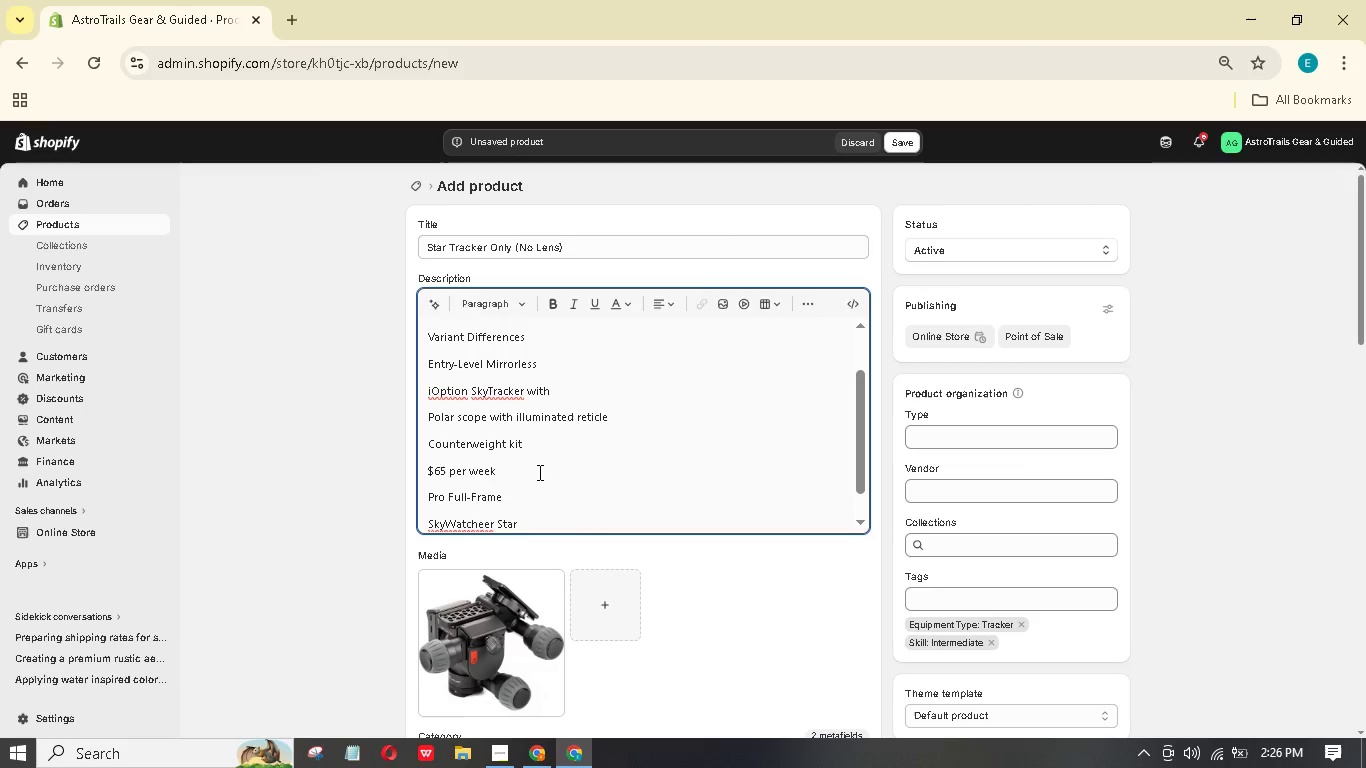 
key(Backspace)
 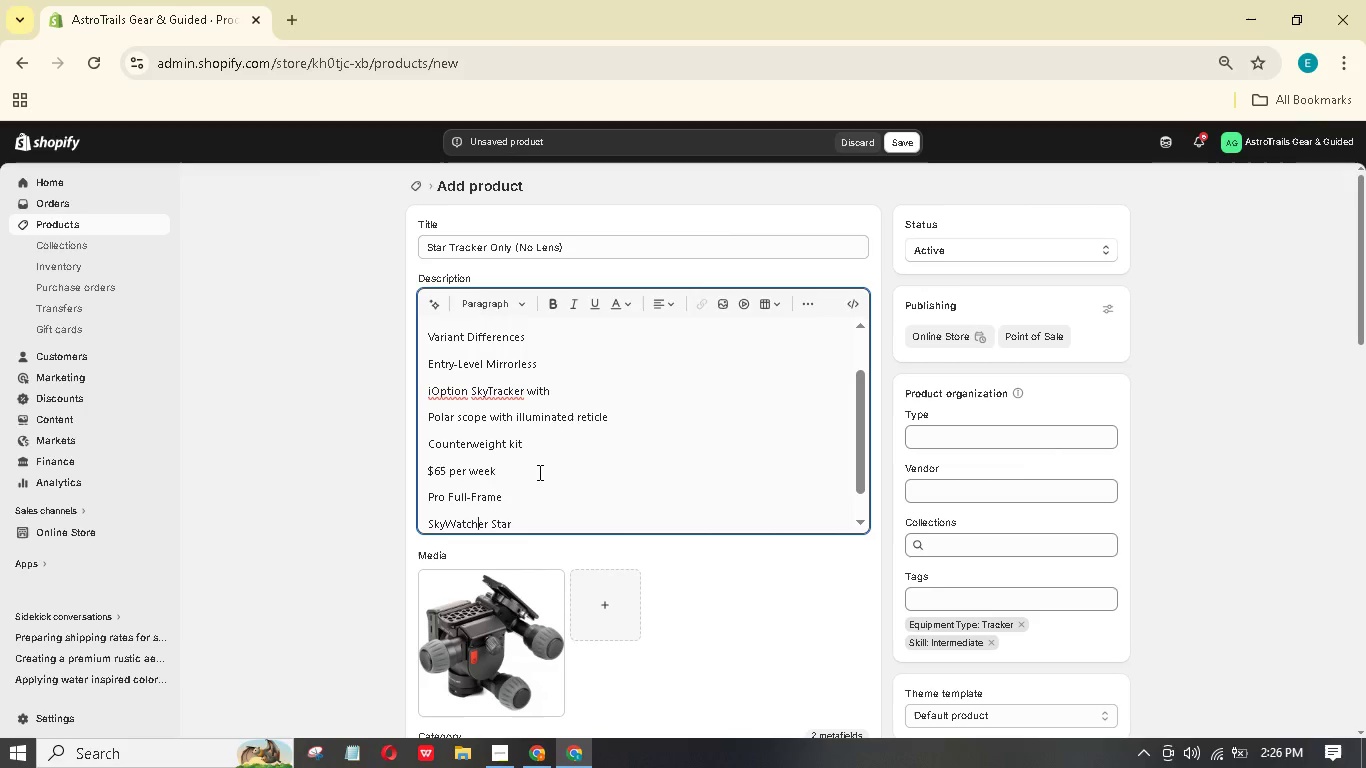 
hold_key(key=ArrowRight, duration=0.75)
 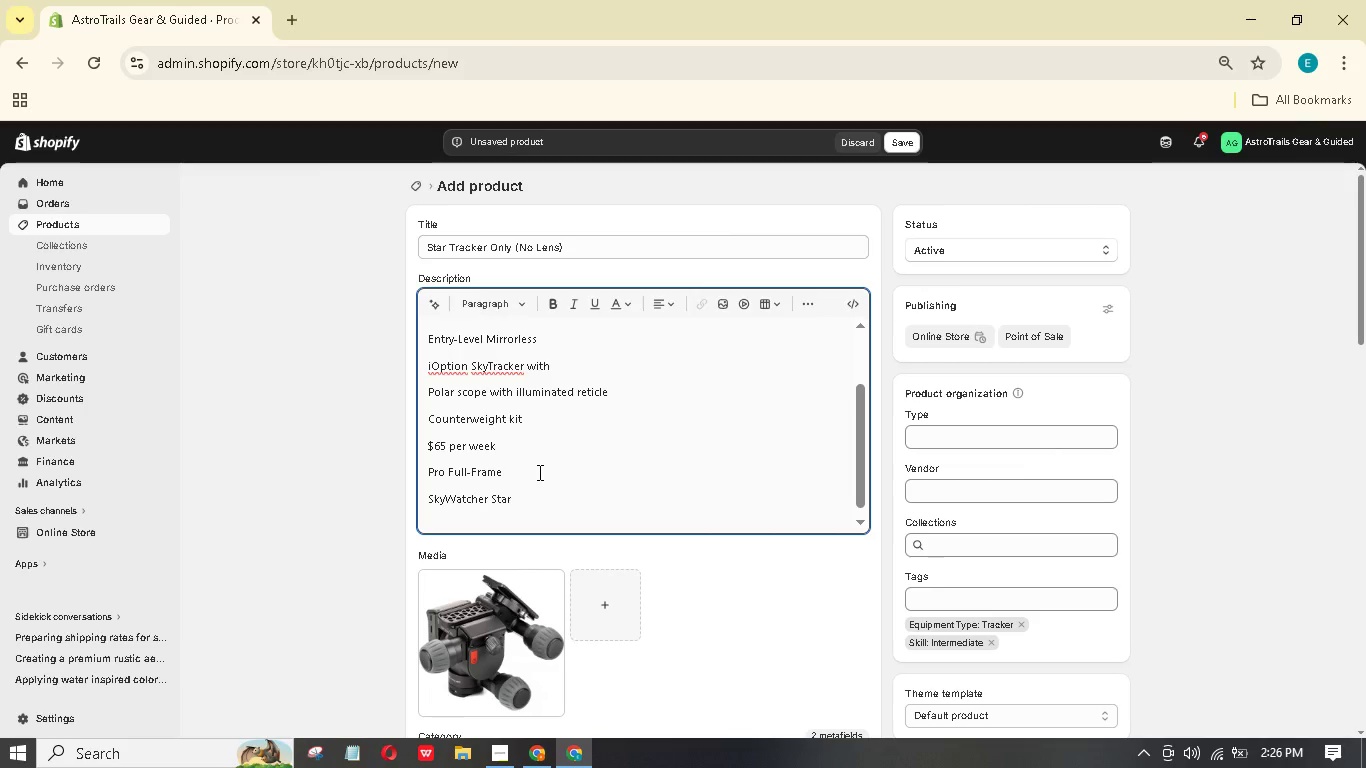 
key(ArrowLeft)
 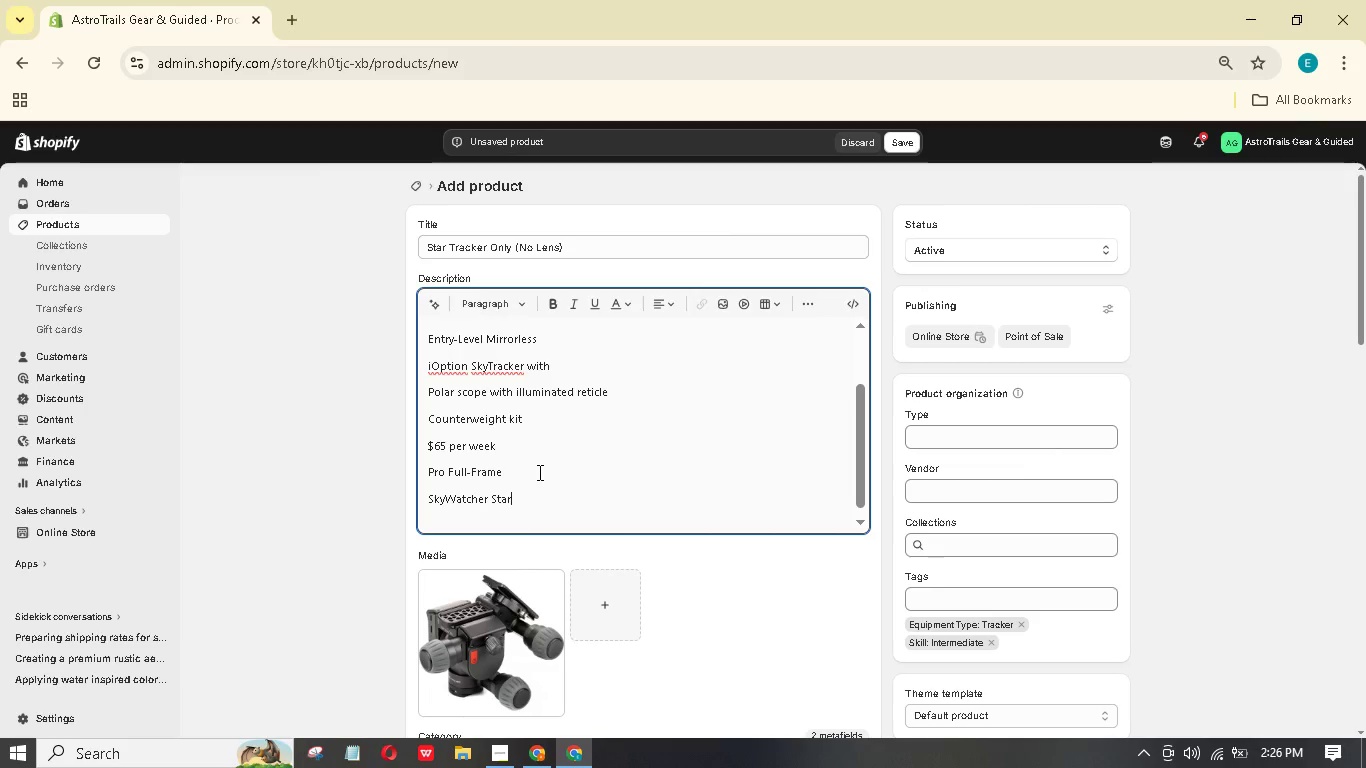 
type( Adventurer GTi)
 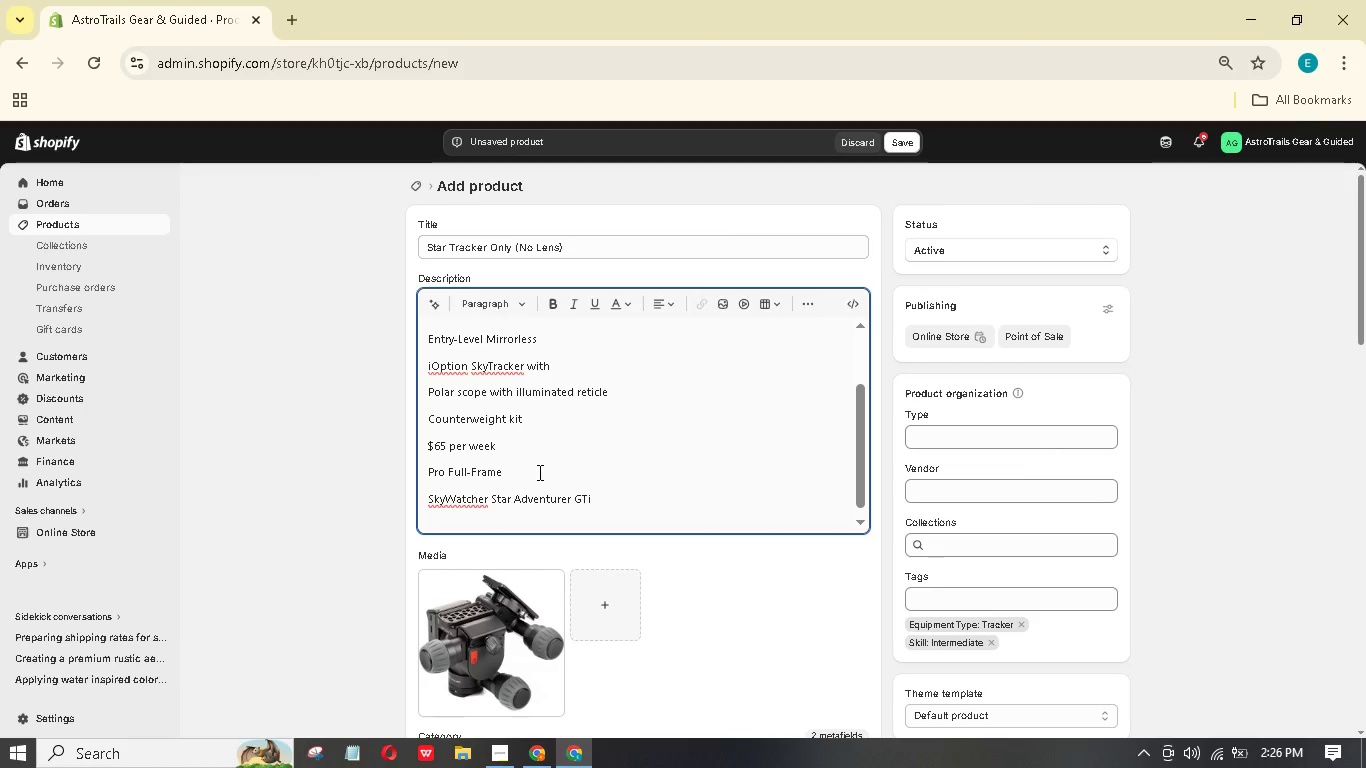 
key(Enter)
 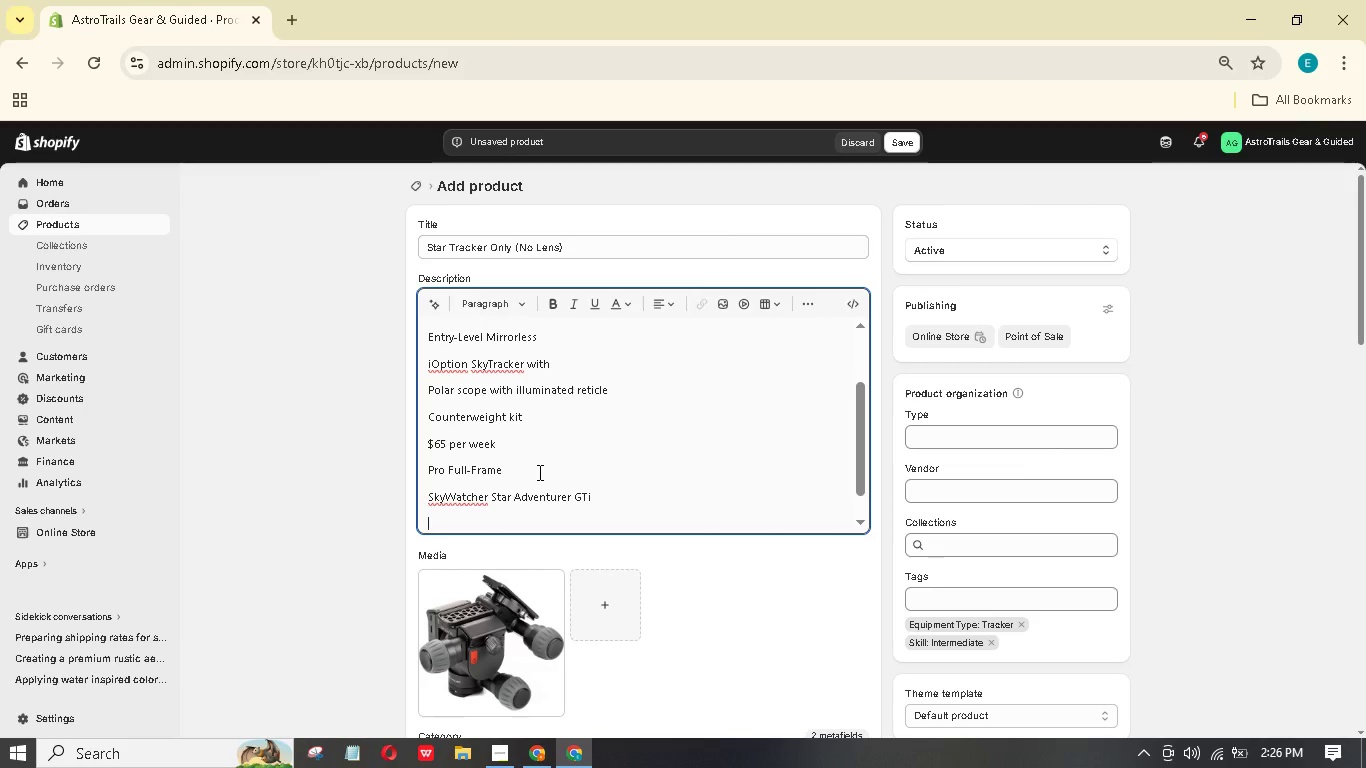 
type(WIFI)
key(Backspace)
key(Backspace)
key(Backspace)
type(iFi app control)
 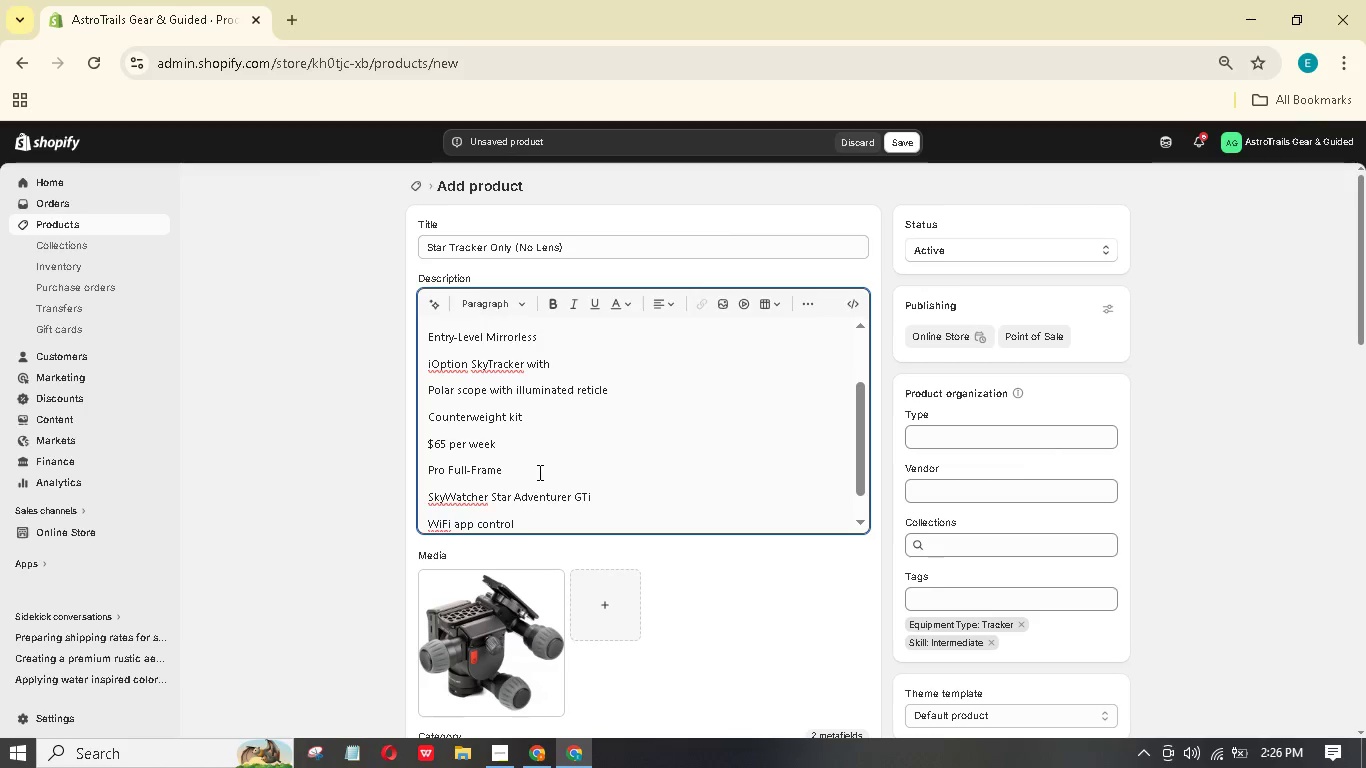 
key(Enter)
 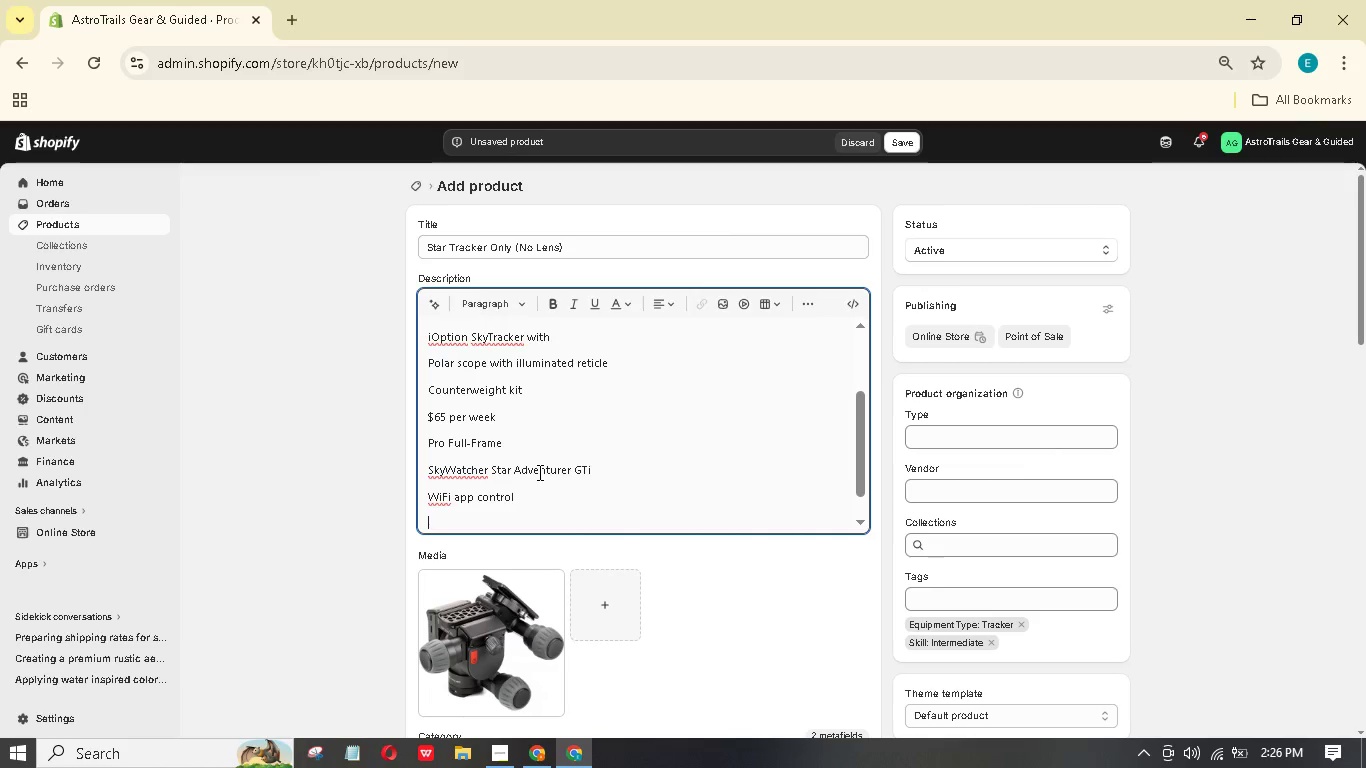 
type(Autoguiding port)
 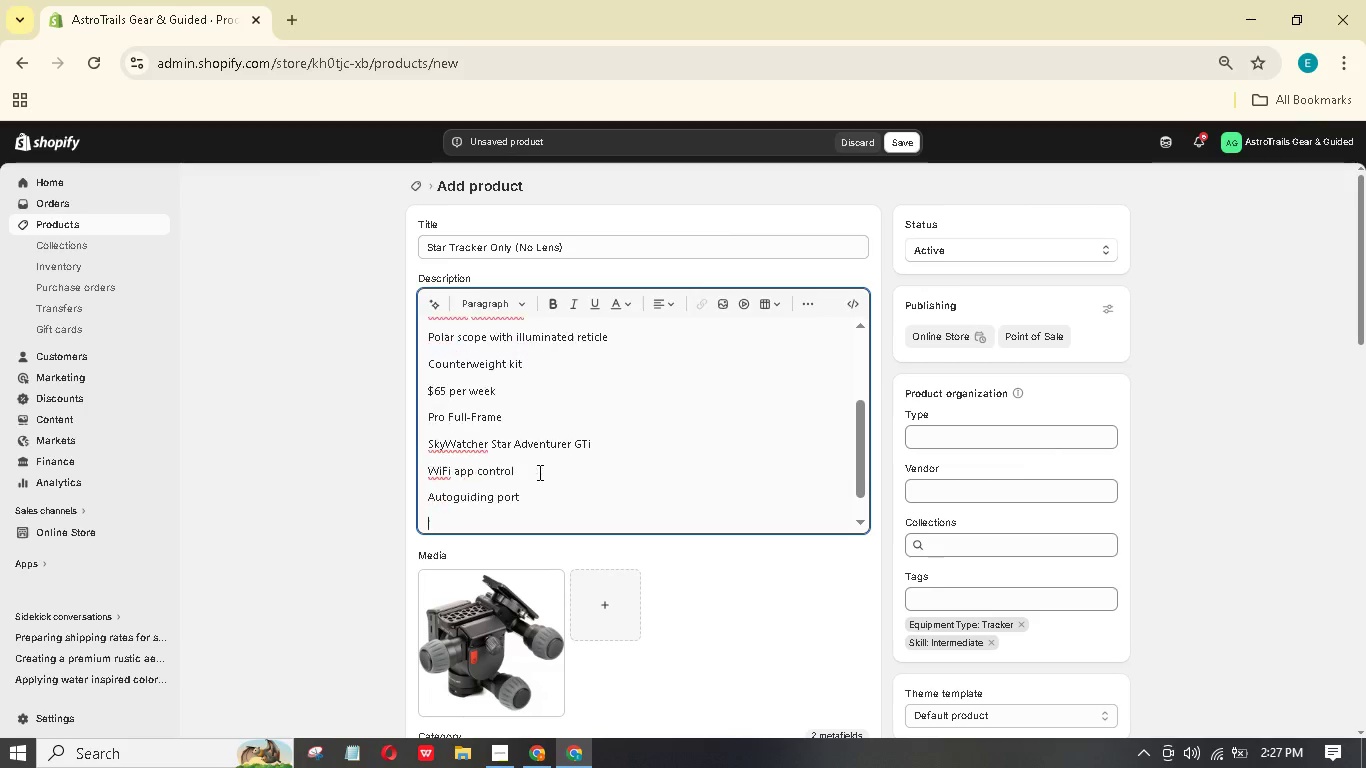 
key(Enter)
 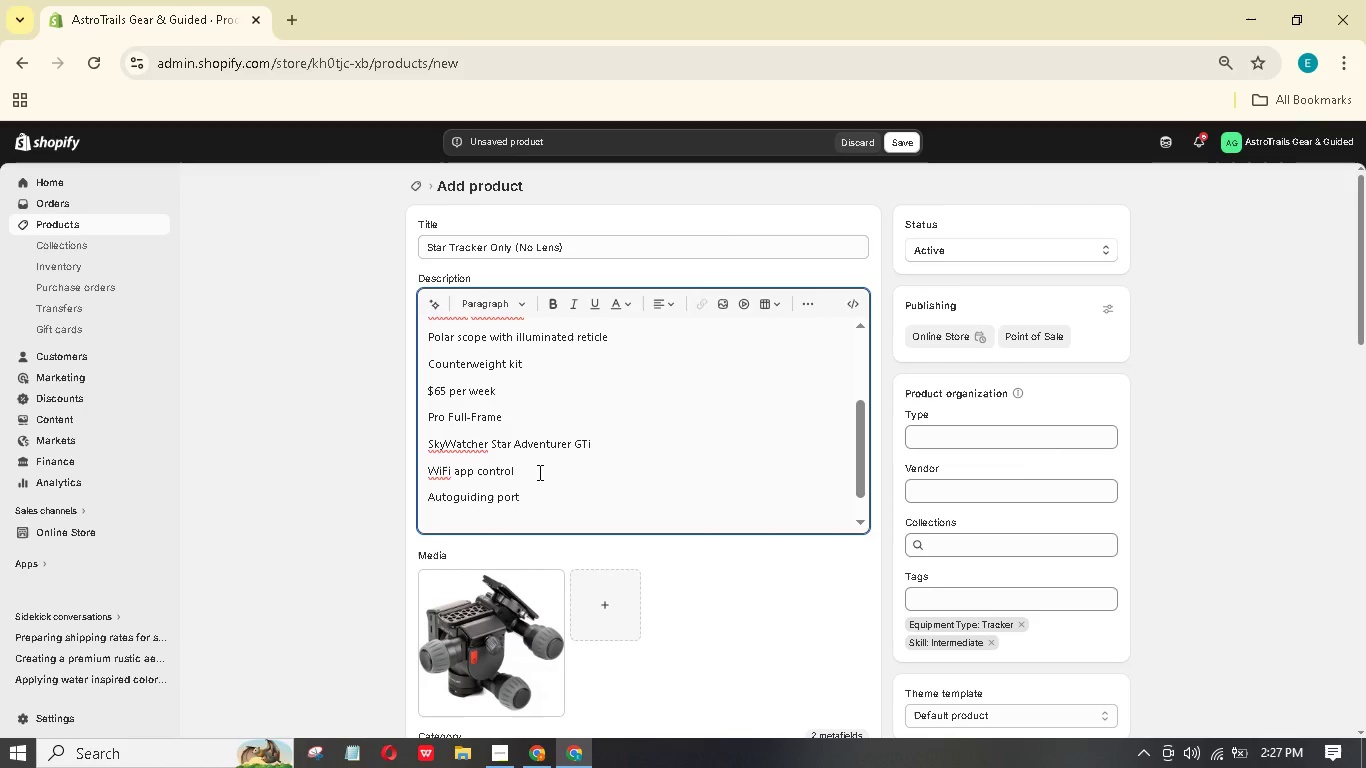 
wait(5.62)
 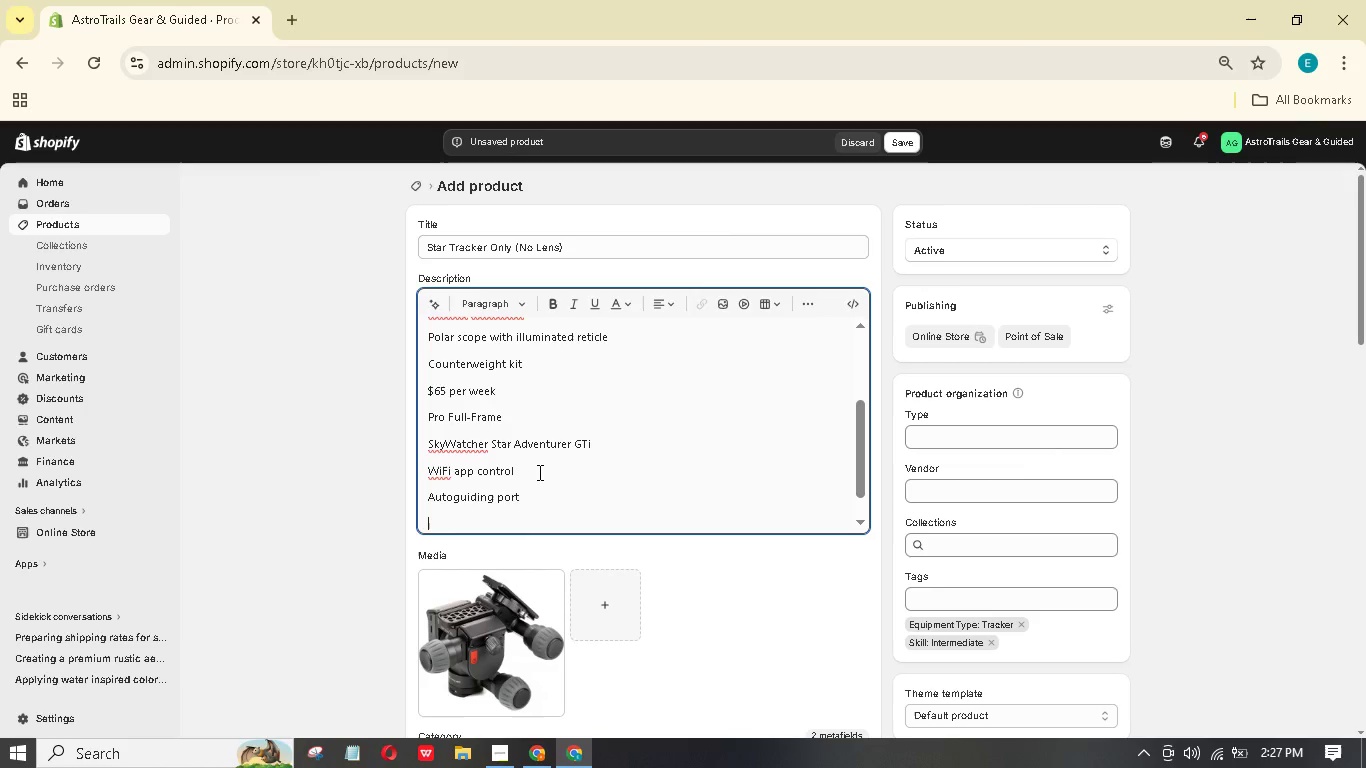 
type($135 pr week)
 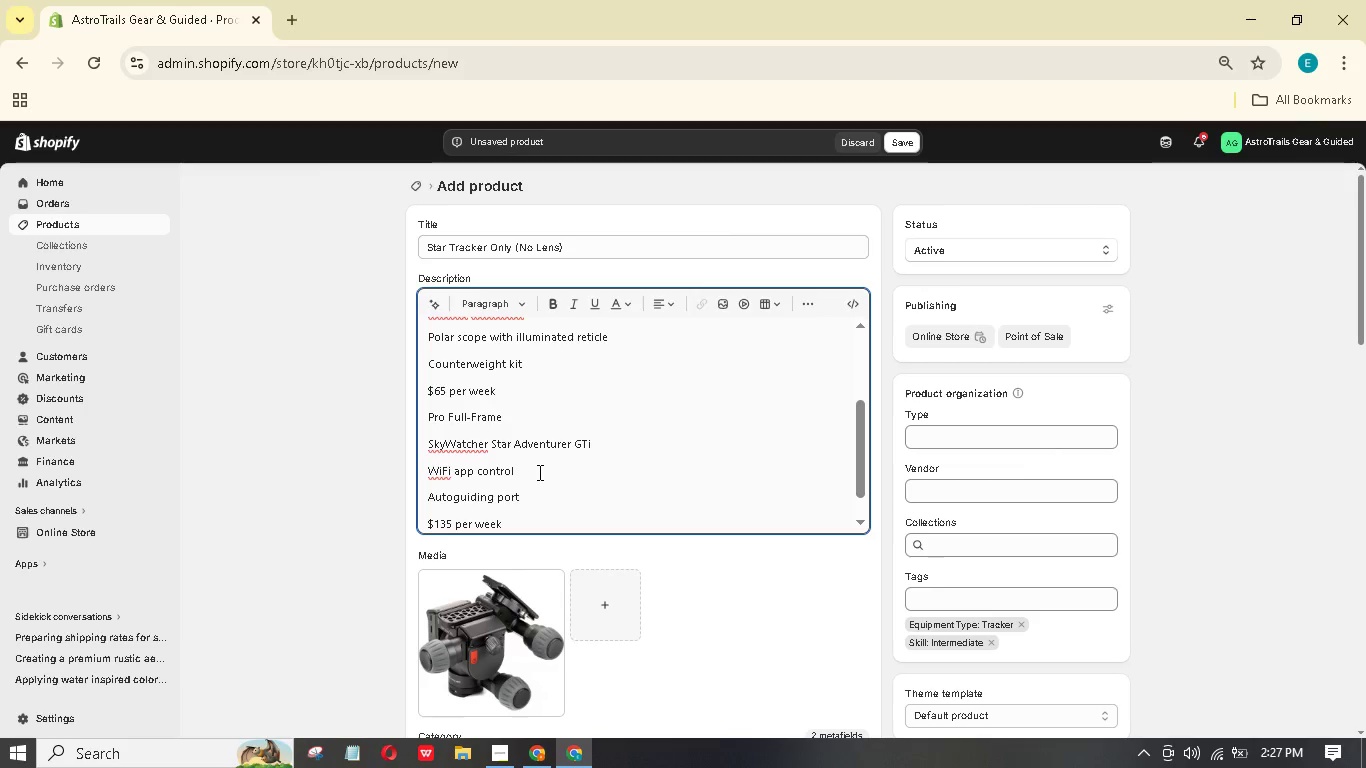 
wait(5.27)
 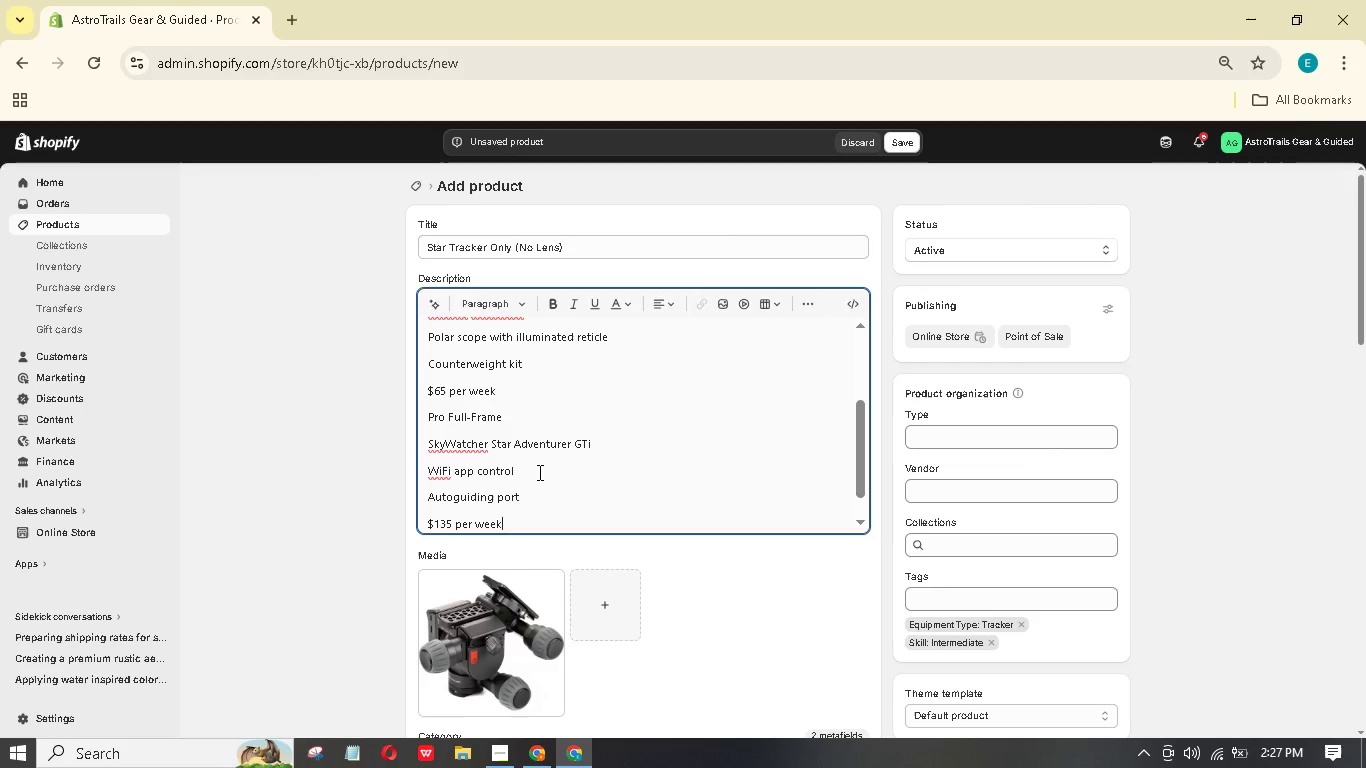 
key(Enter)
 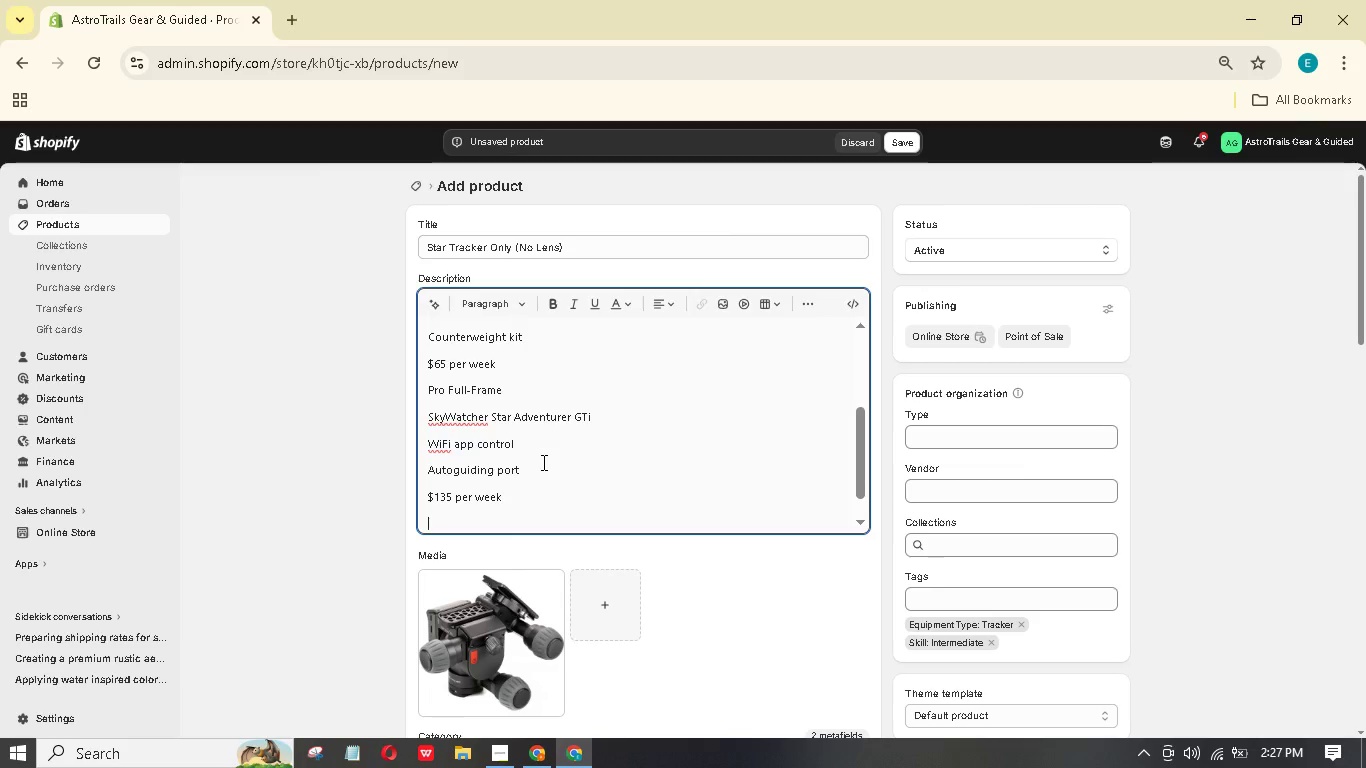 
type(Why Rent)
 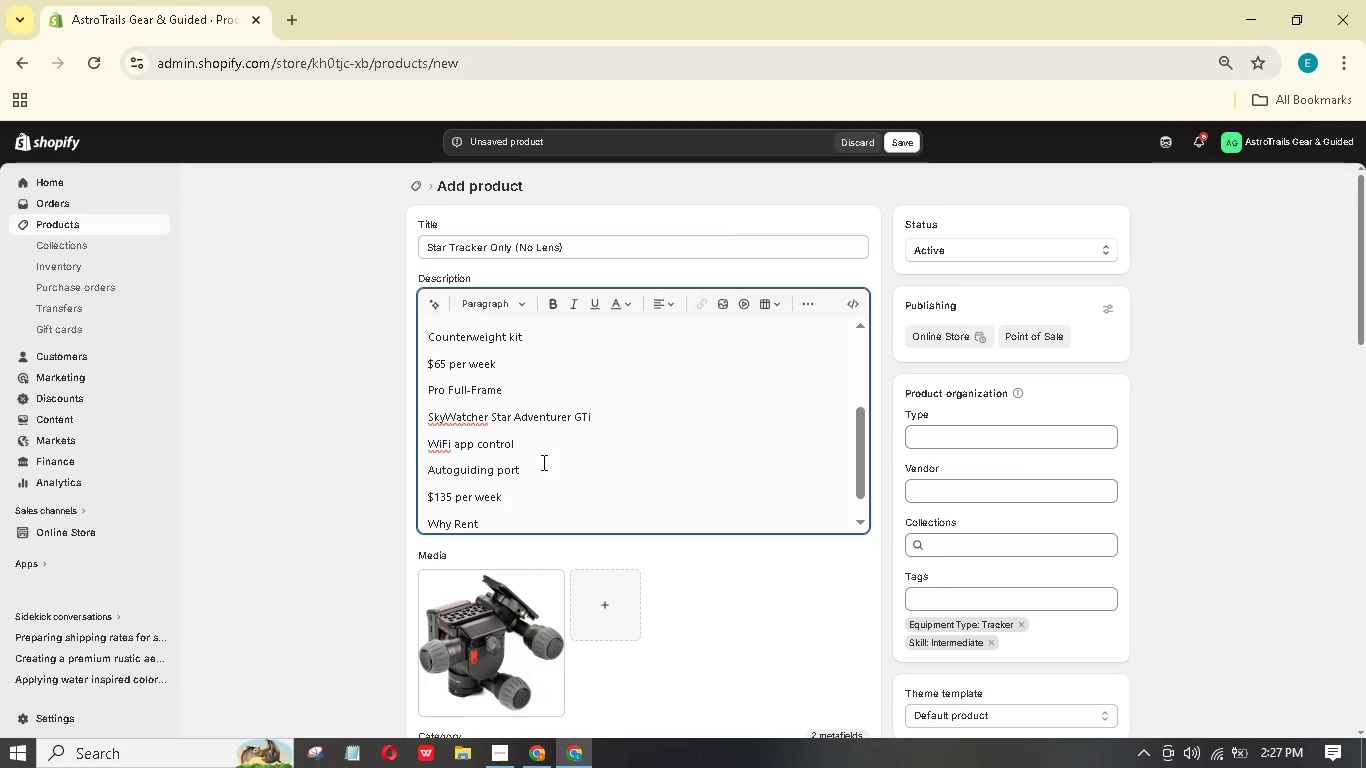 
key(Enter)
 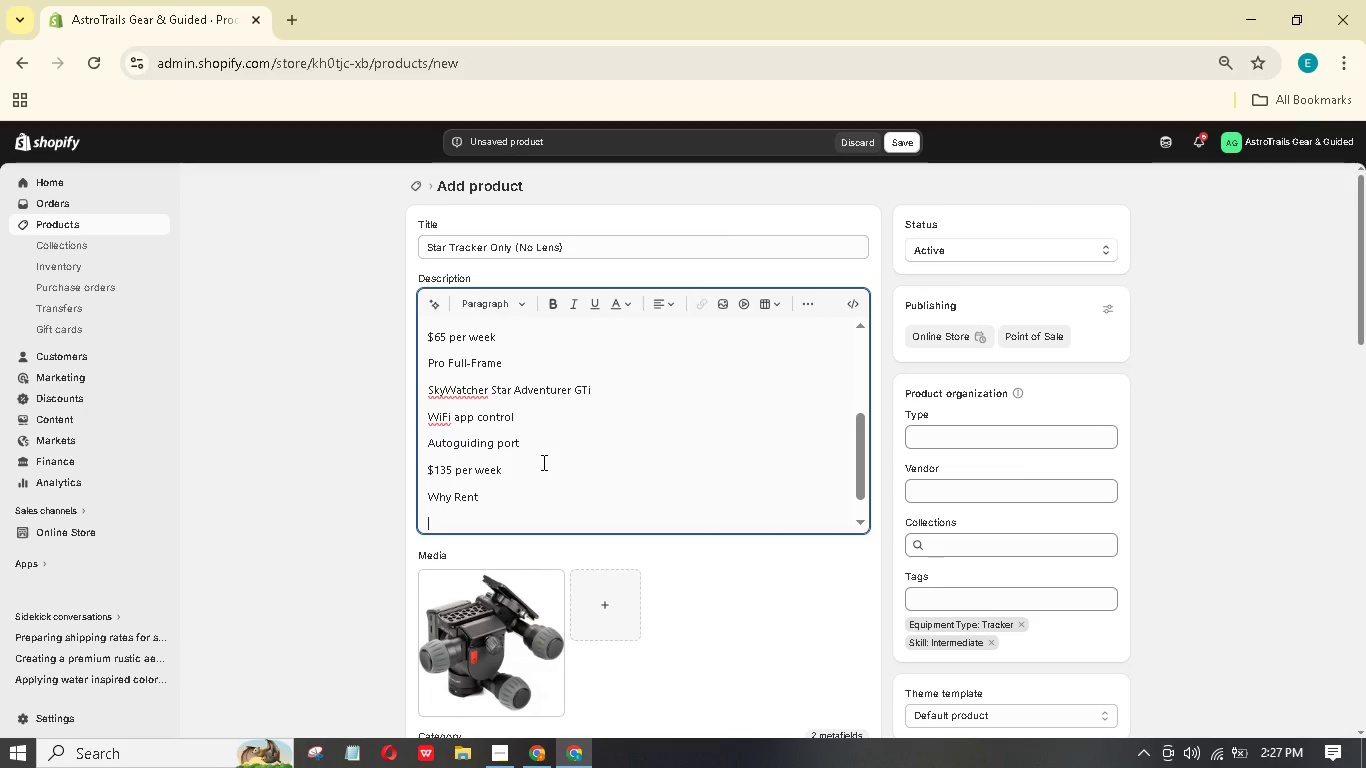 
type(Trackers are bulky to fly with. Rnt at your own destination and pair ith your own camera.)
 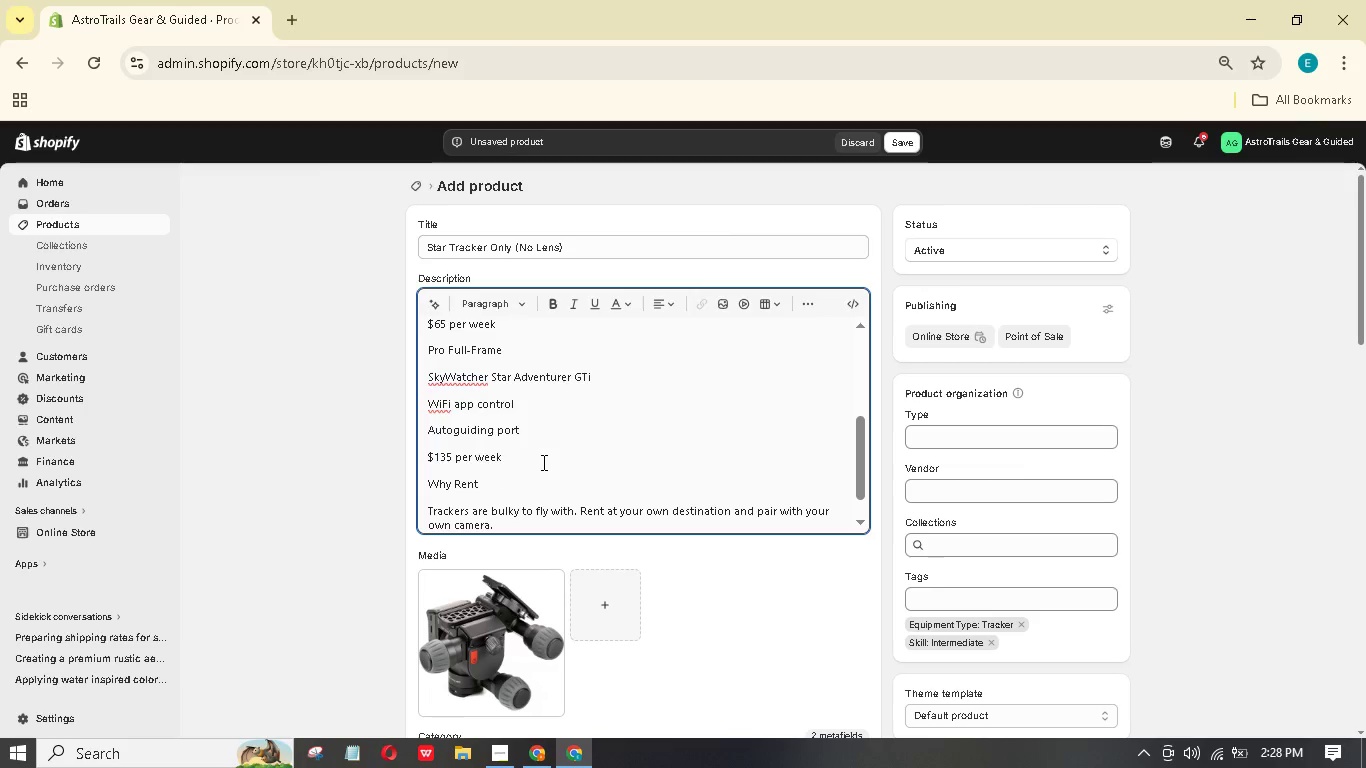 
left_click_drag(start_coordinate=[492, 489], to_coordinate=[486, 486])
 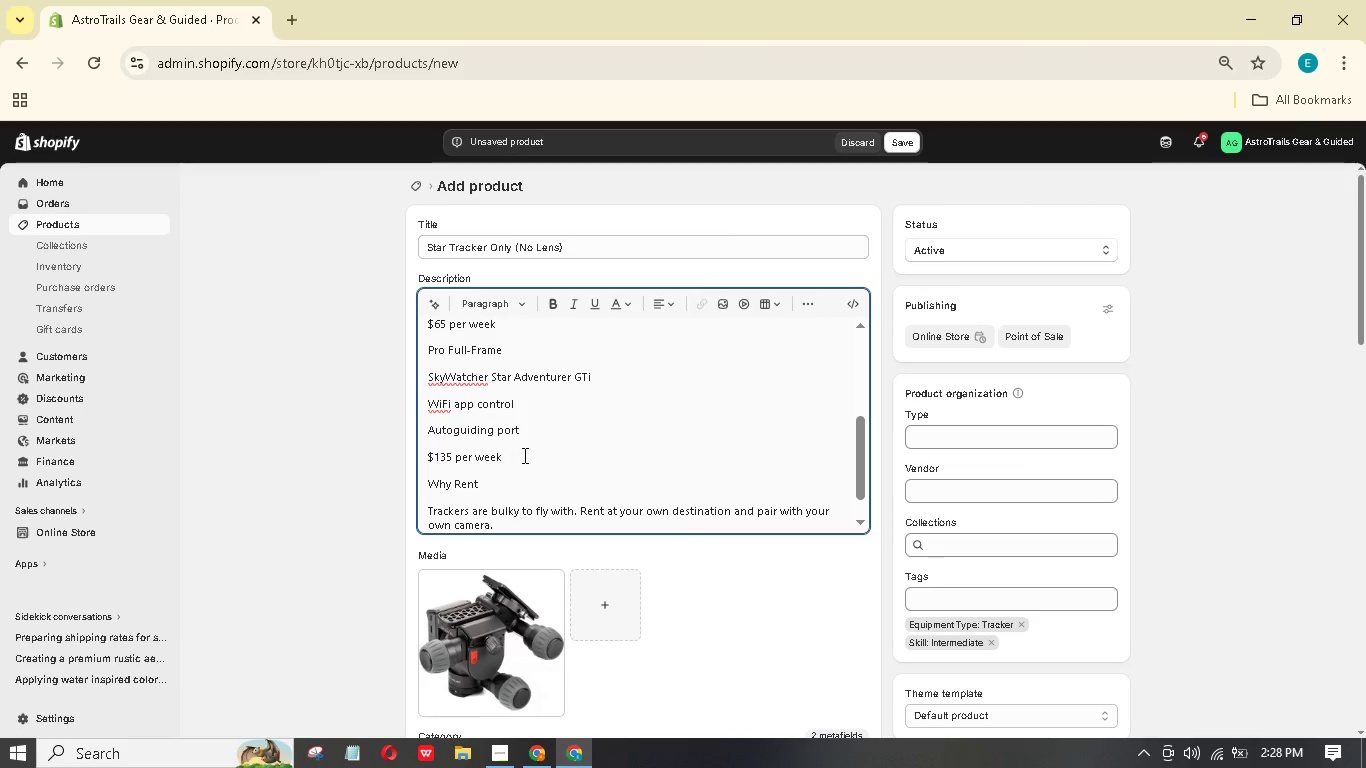 
left_click([523, 455])
 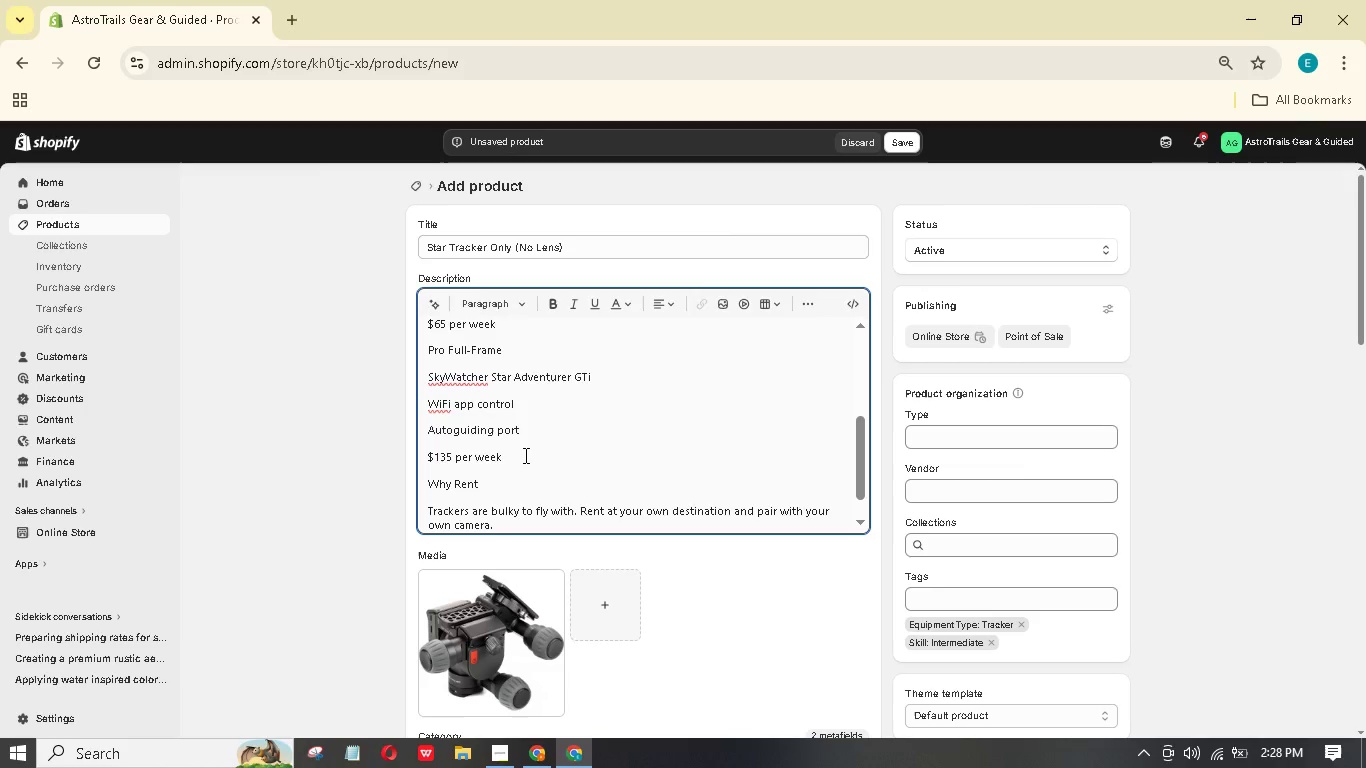 
key(Enter)
 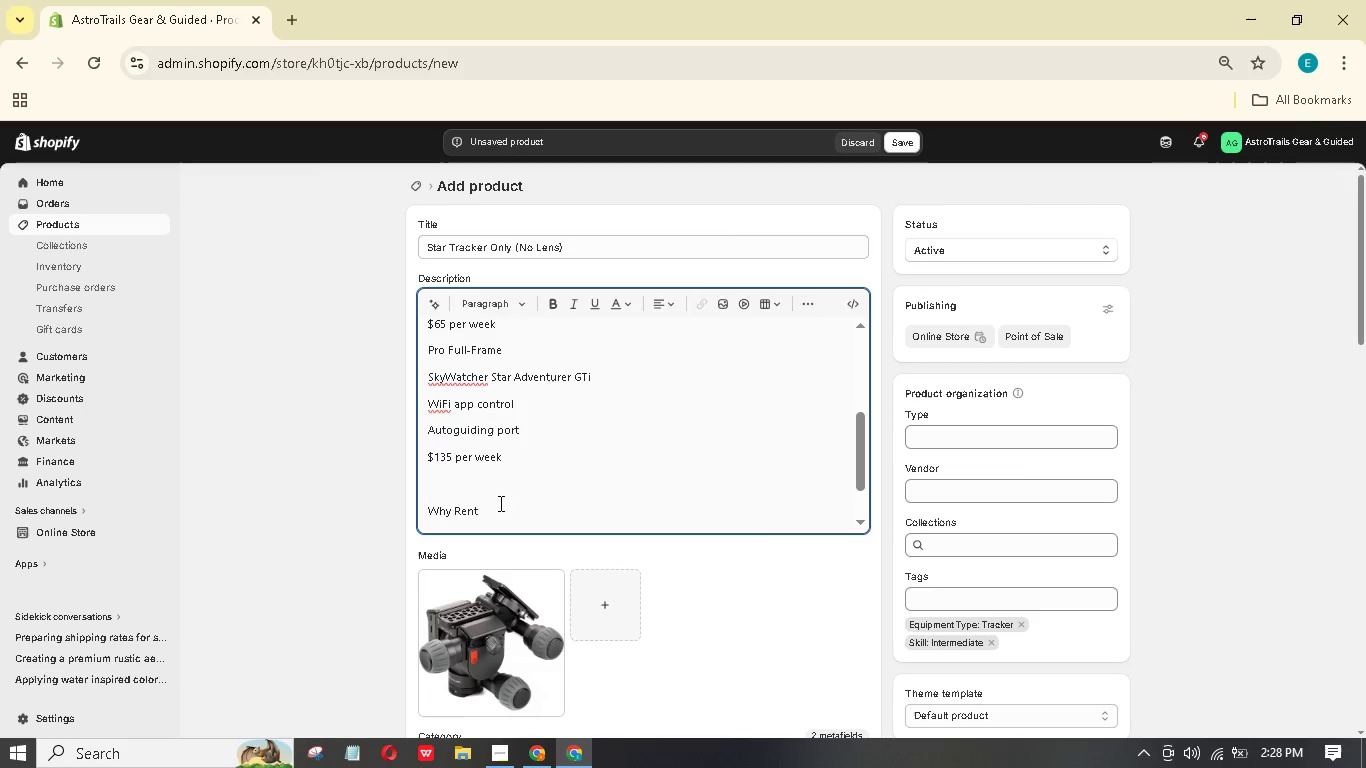 
left_click_drag(start_coordinate=[499, 503], to_coordinate=[424, 492])
 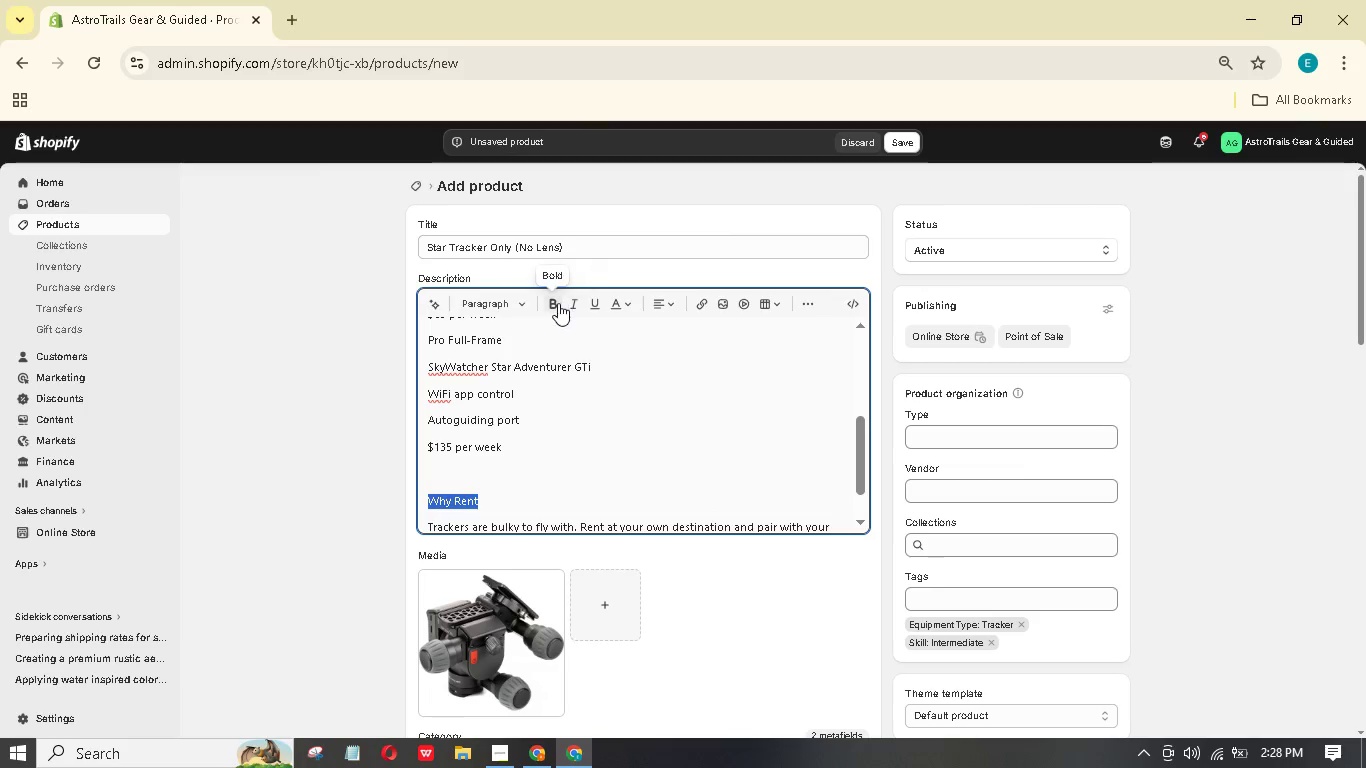 
left_click([558, 303])
 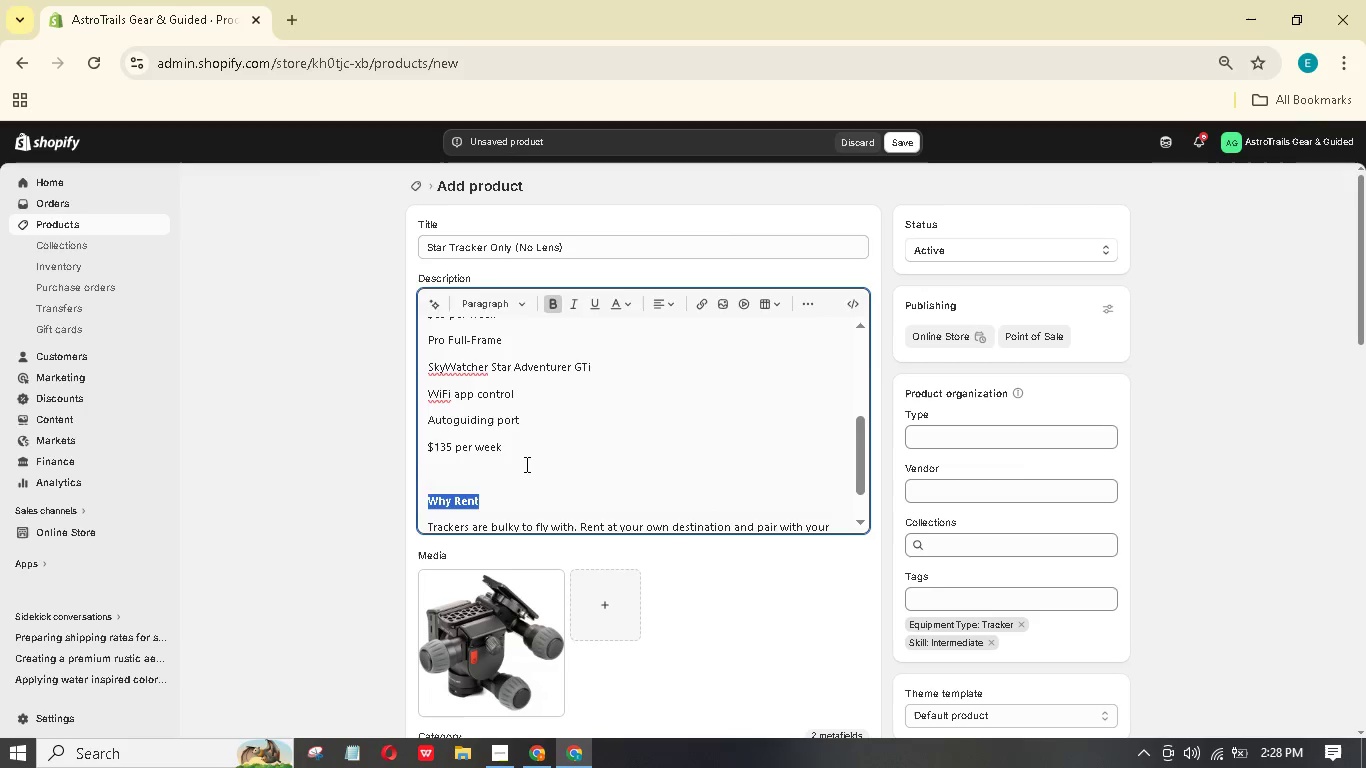 
scroll: coordinate [525, 462], scroll_direction: up, amount: 1.0
 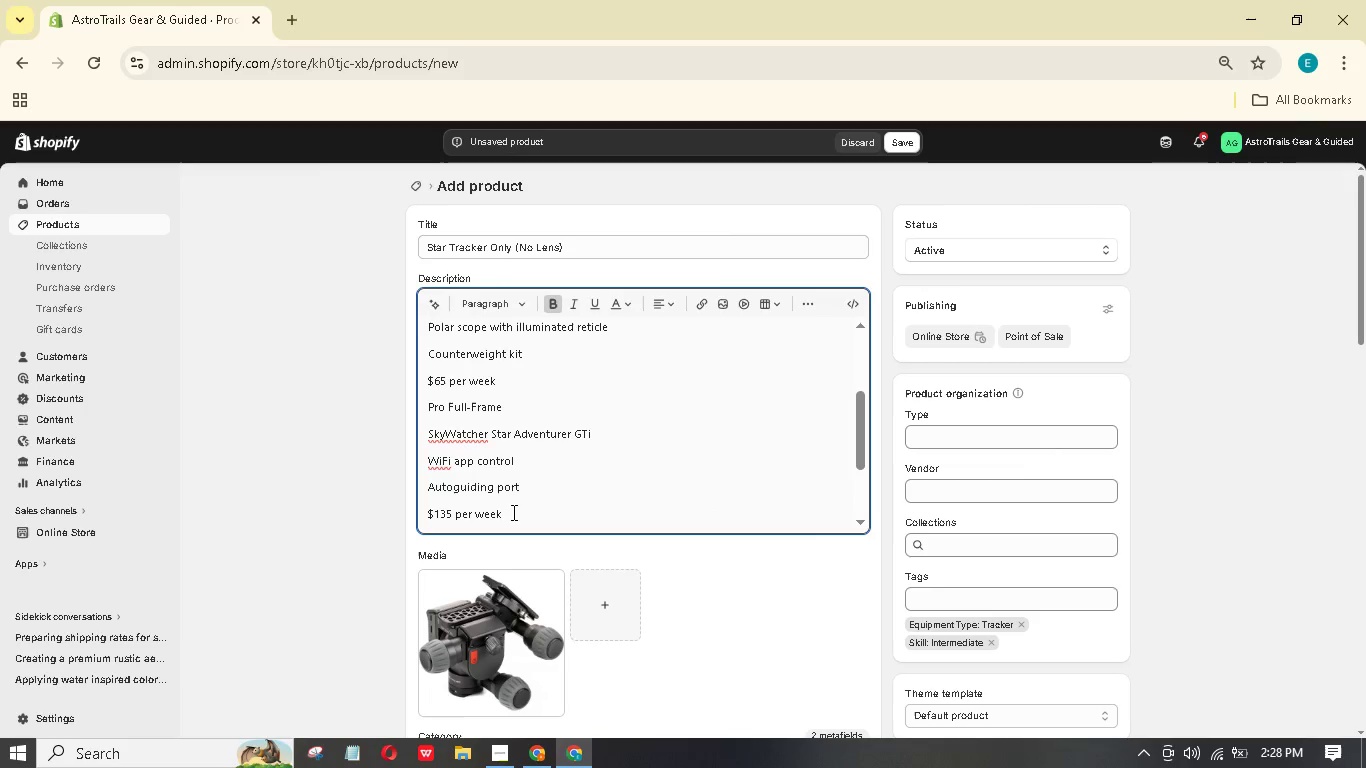 
left_click_drag(start_coordinate=[512, 513], to_coordinate=[422, 422])
 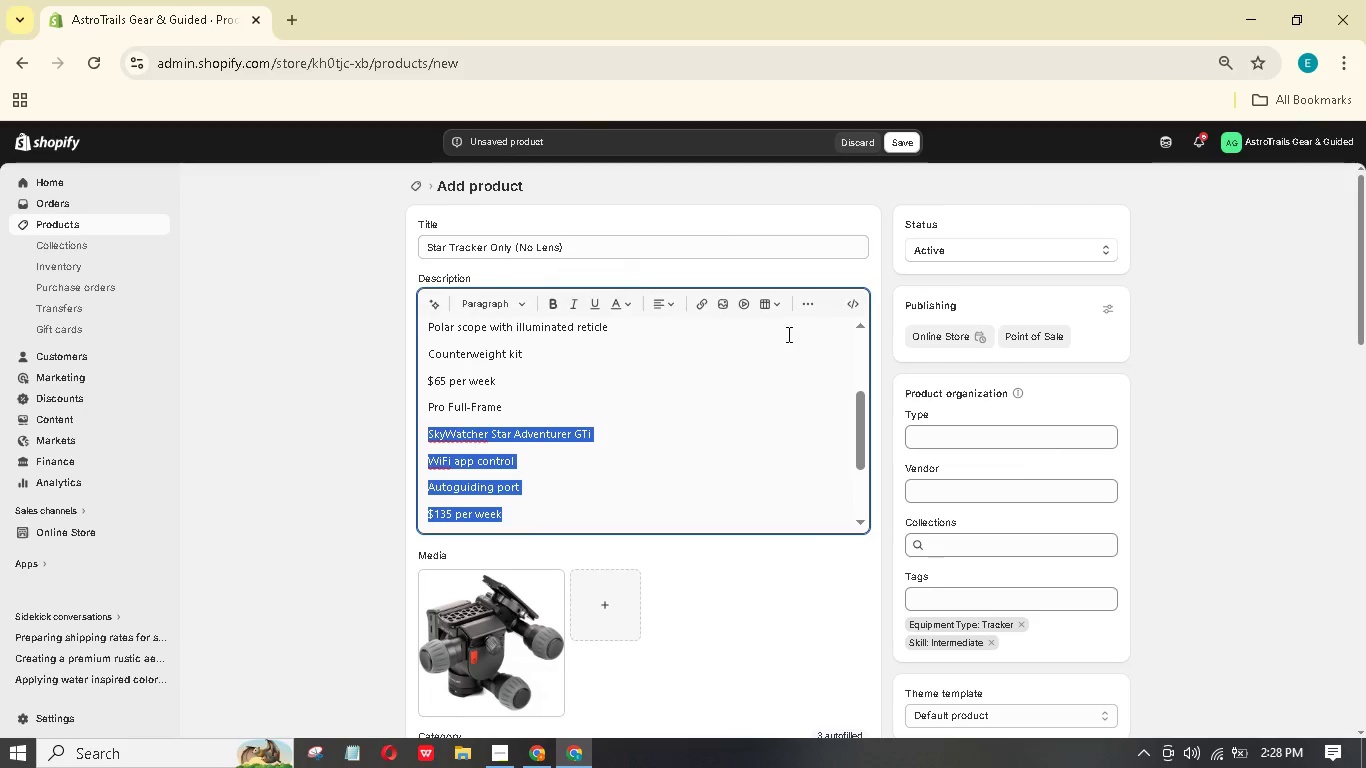 
left_click([808, 306])
 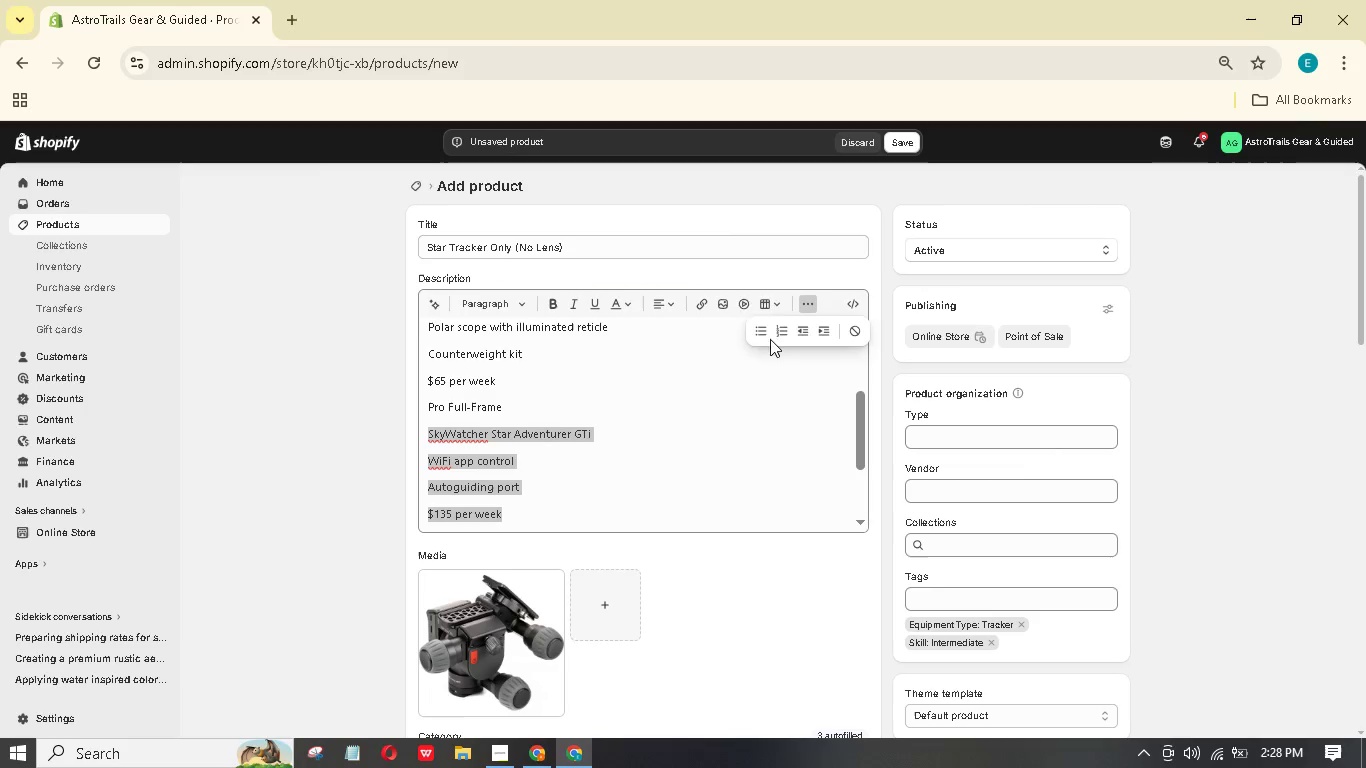 
left_click([755, 331])
 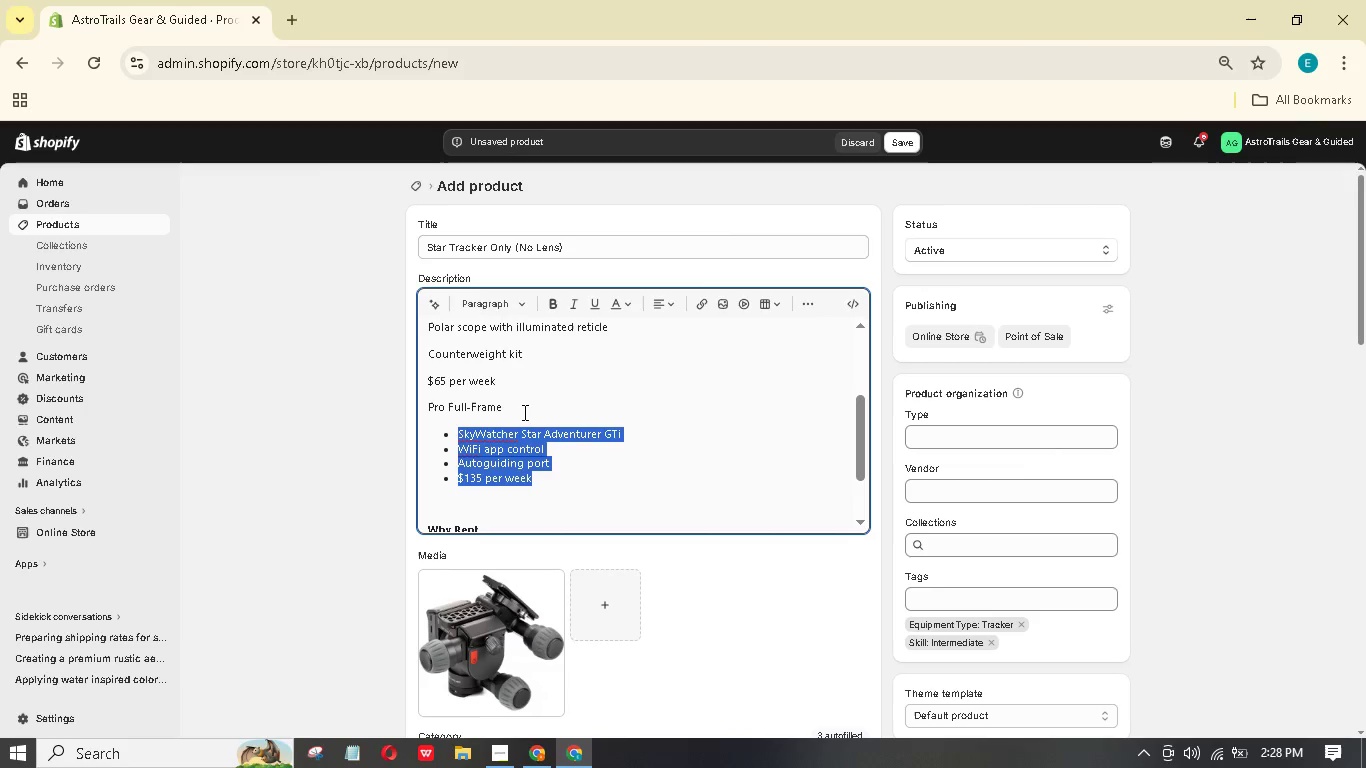 
left_click_drag(start_coordinate=[522, 408], to_coordinate=[424, 400])
 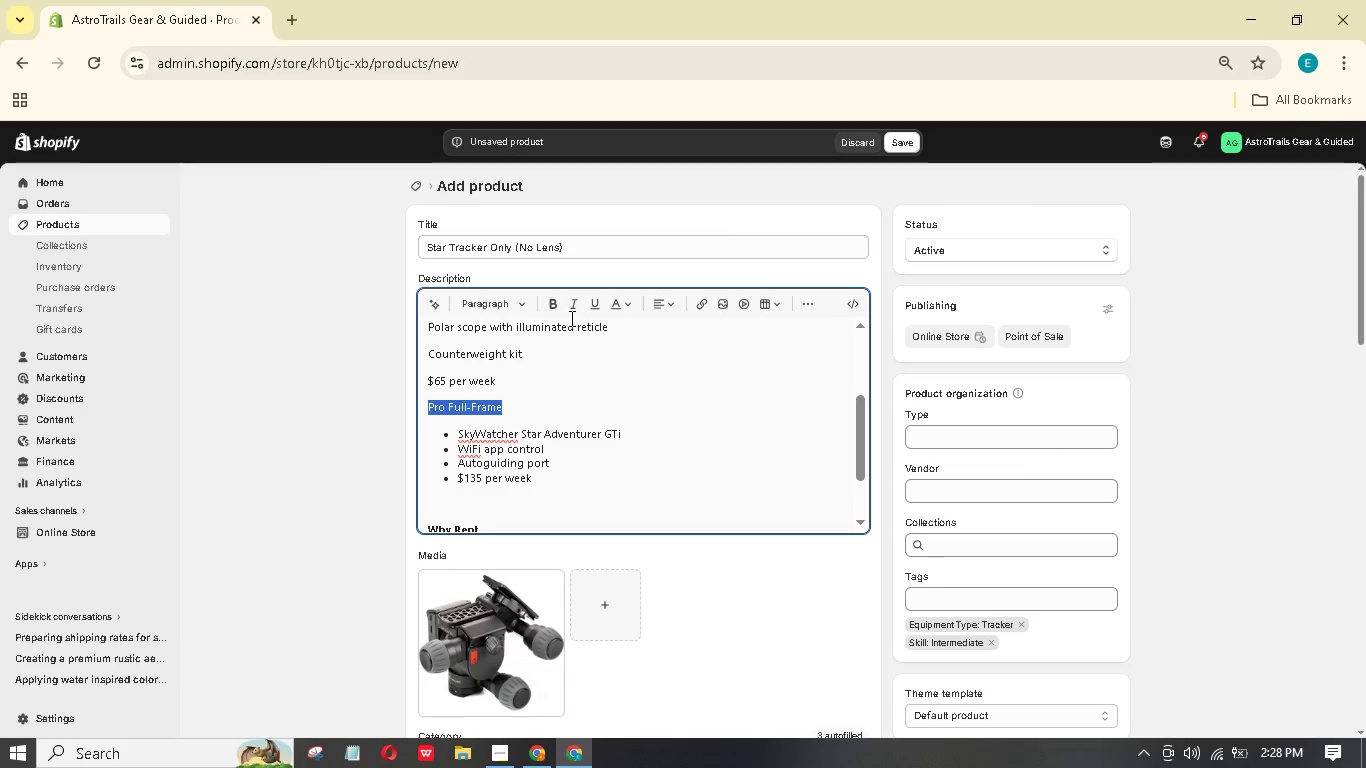 
left_click([543, 304])
 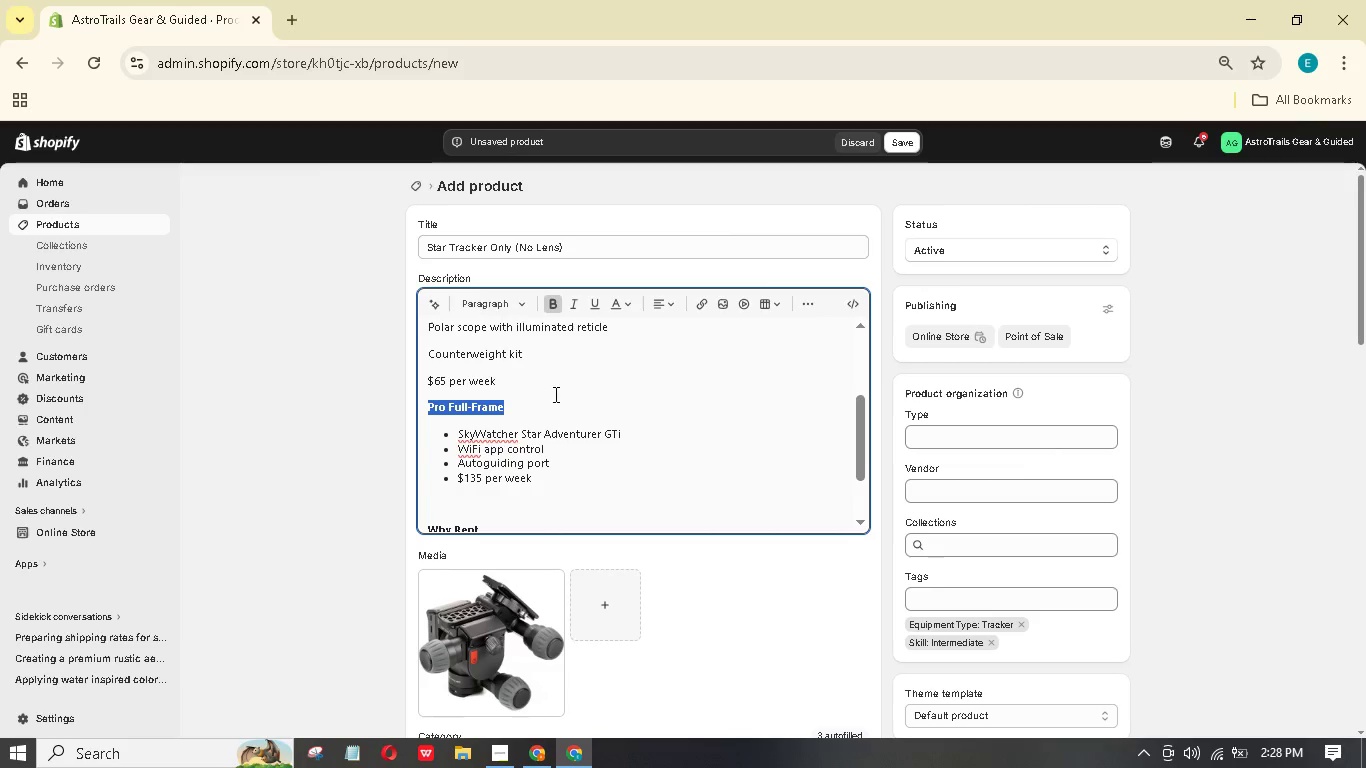 
scroll: coordinate [530, 430], scroll_direction: up, amount: 2.0
 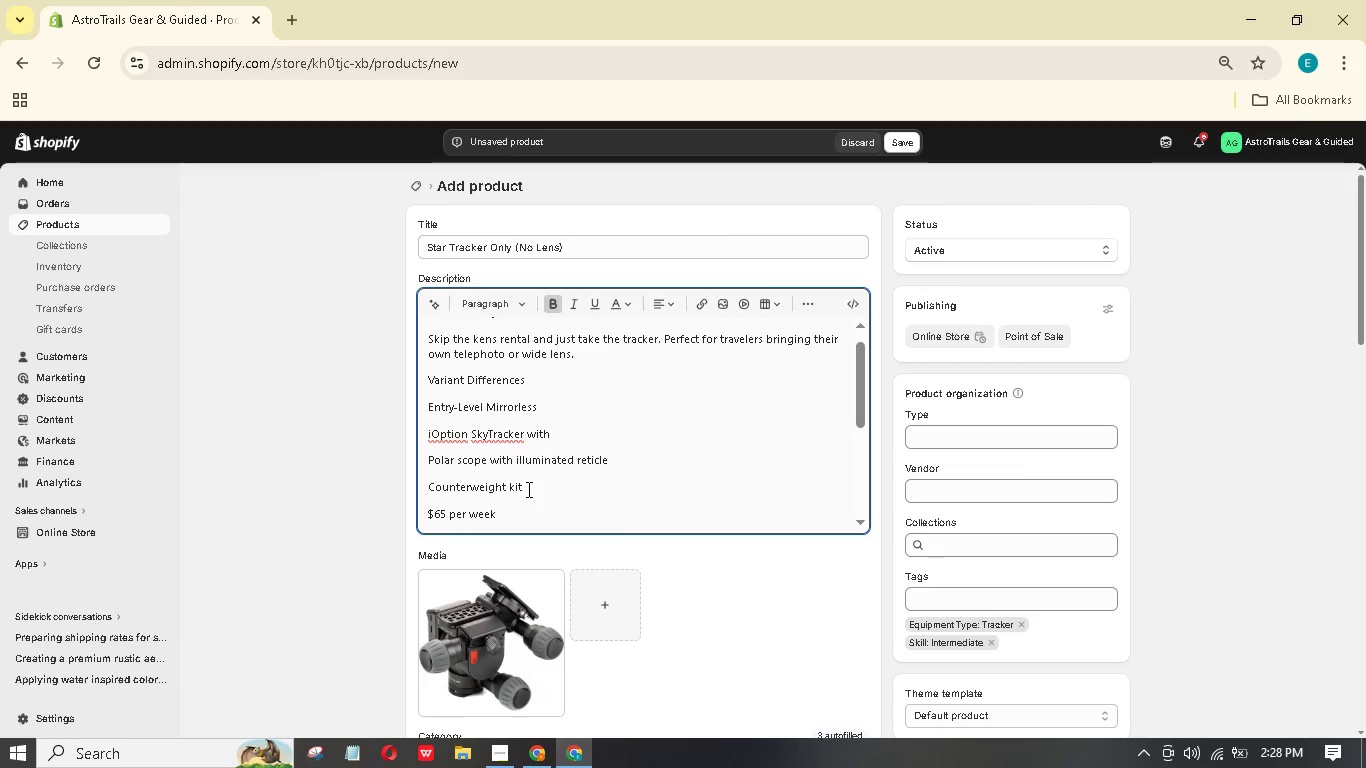 
left_click_drag(start_coordinate=[520, 513], to_coordinate=[417, 432])
 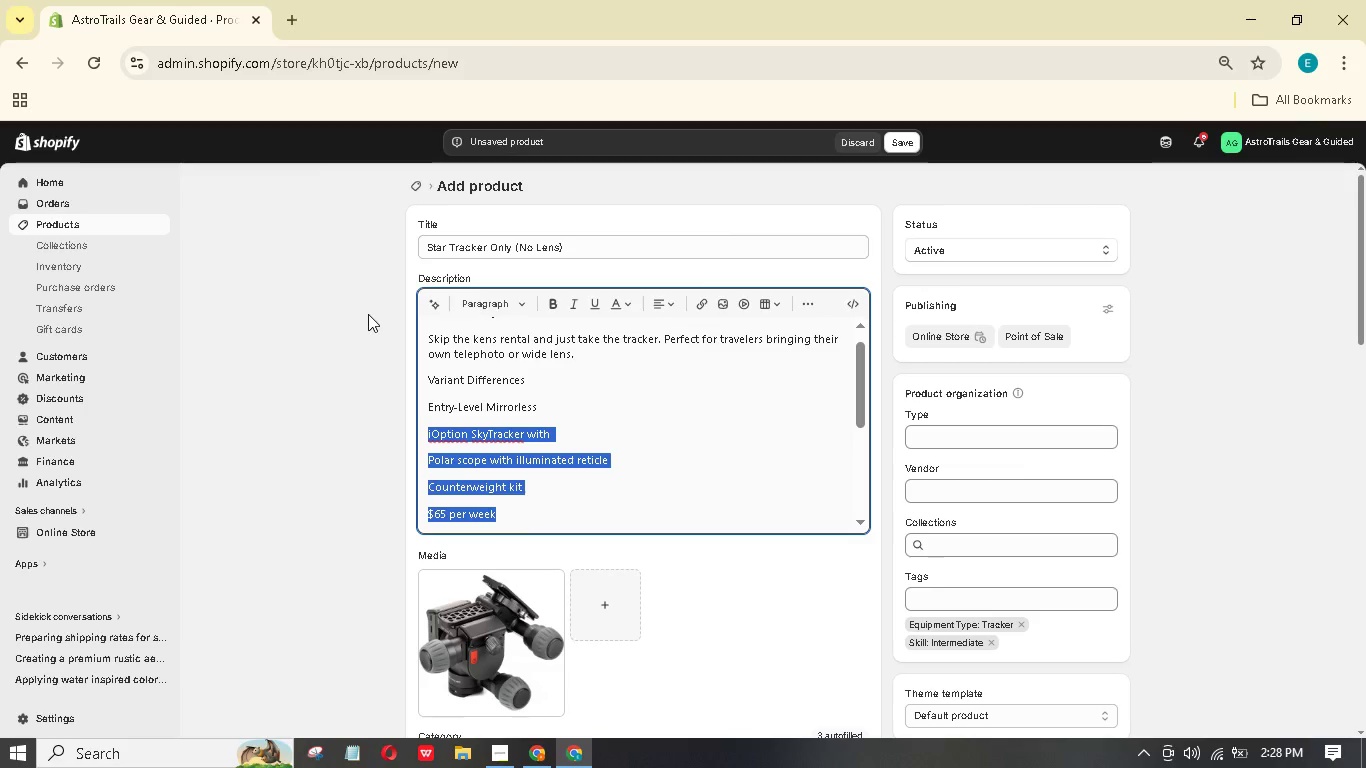 
wait(7.08)
 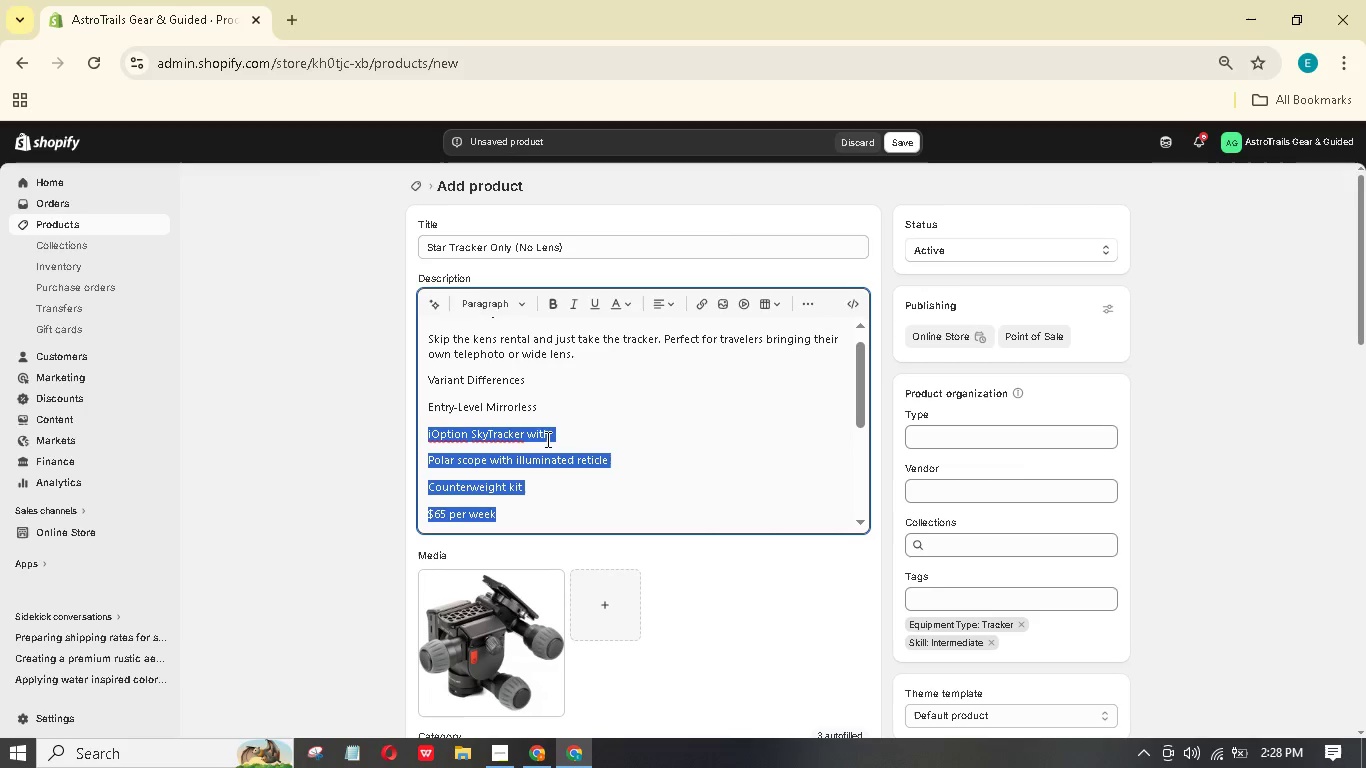 
left_click([563, 431])
 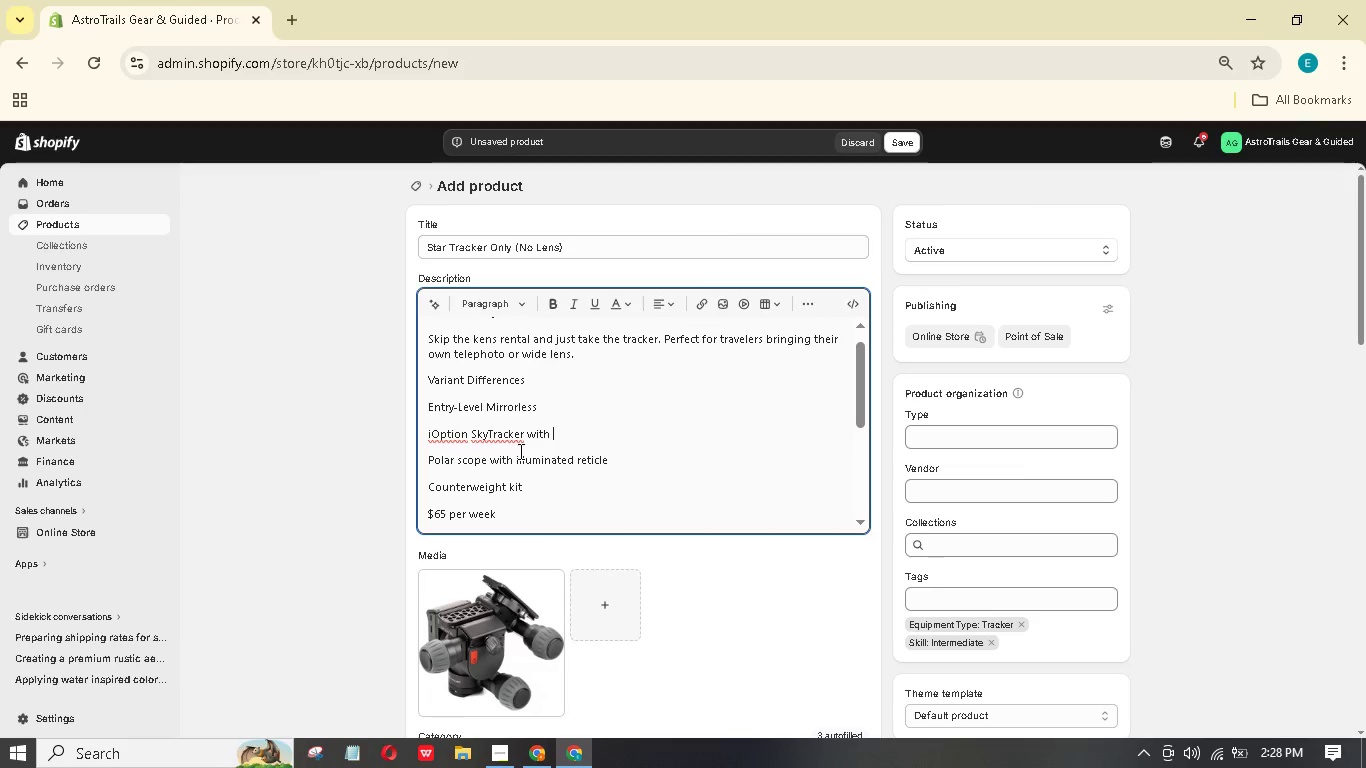 
key(Enter)
 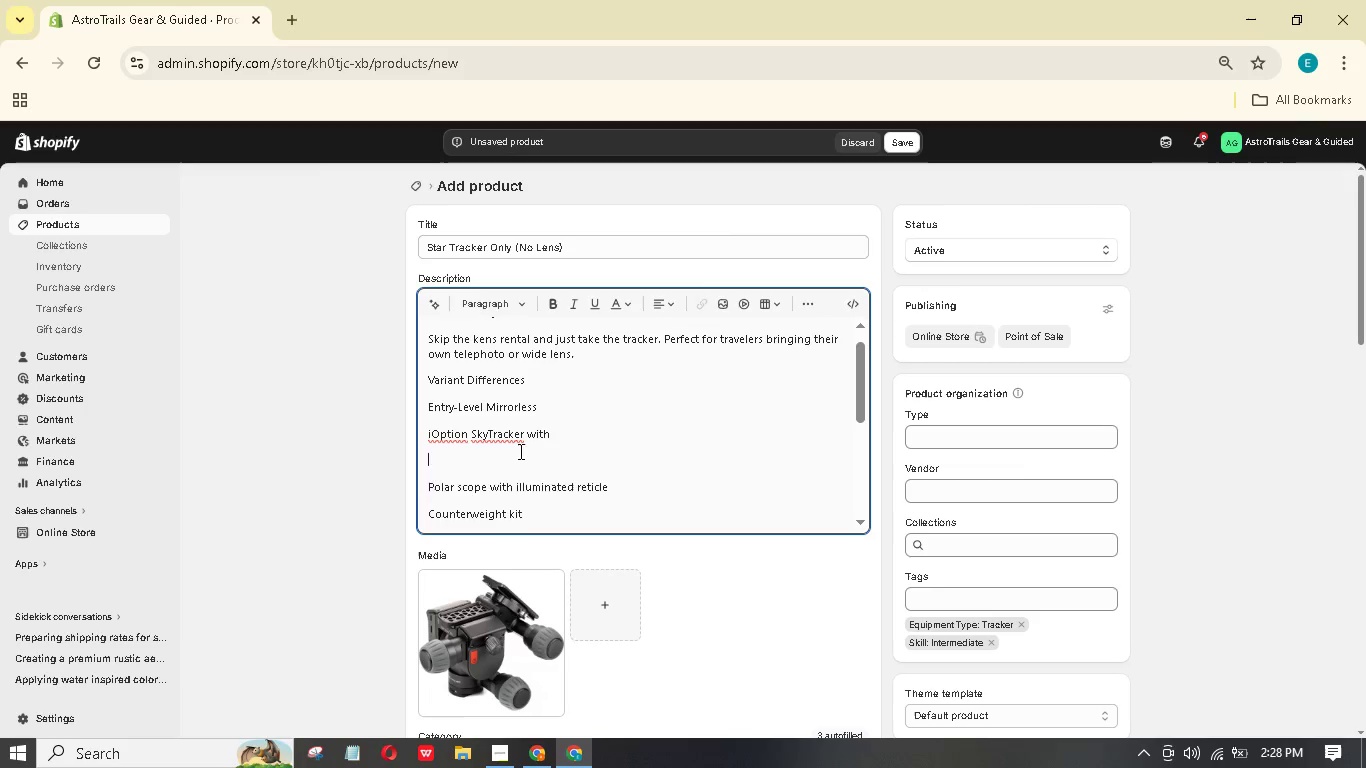 
key(Enter)
 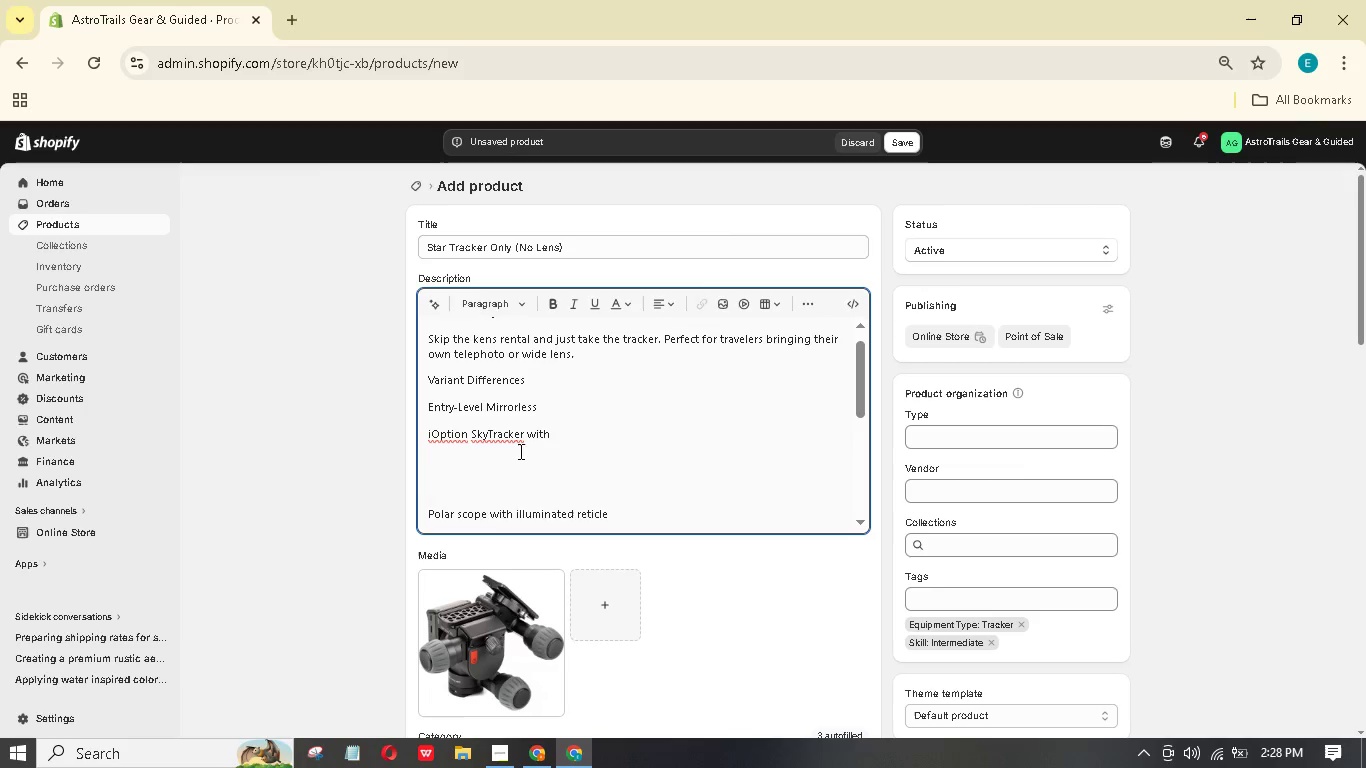 
key(Backspace)
key(Backspace)
key(Backspace)
key(Backspace)
key(Backspace)
key(Backspace)
key(Backspace)
type(Pro)
 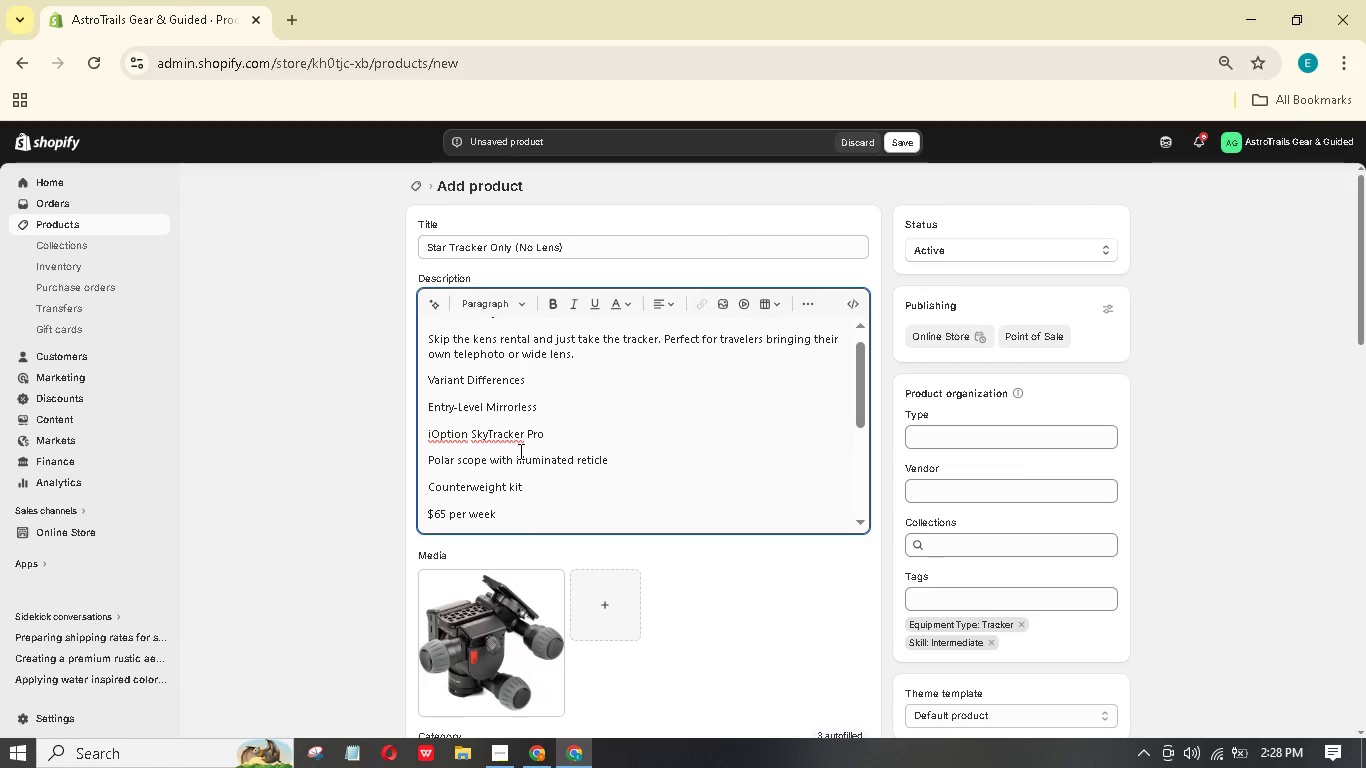 
left_click_drag(start_coordinate=[504, 515], to_coordinate=[413, 430])
 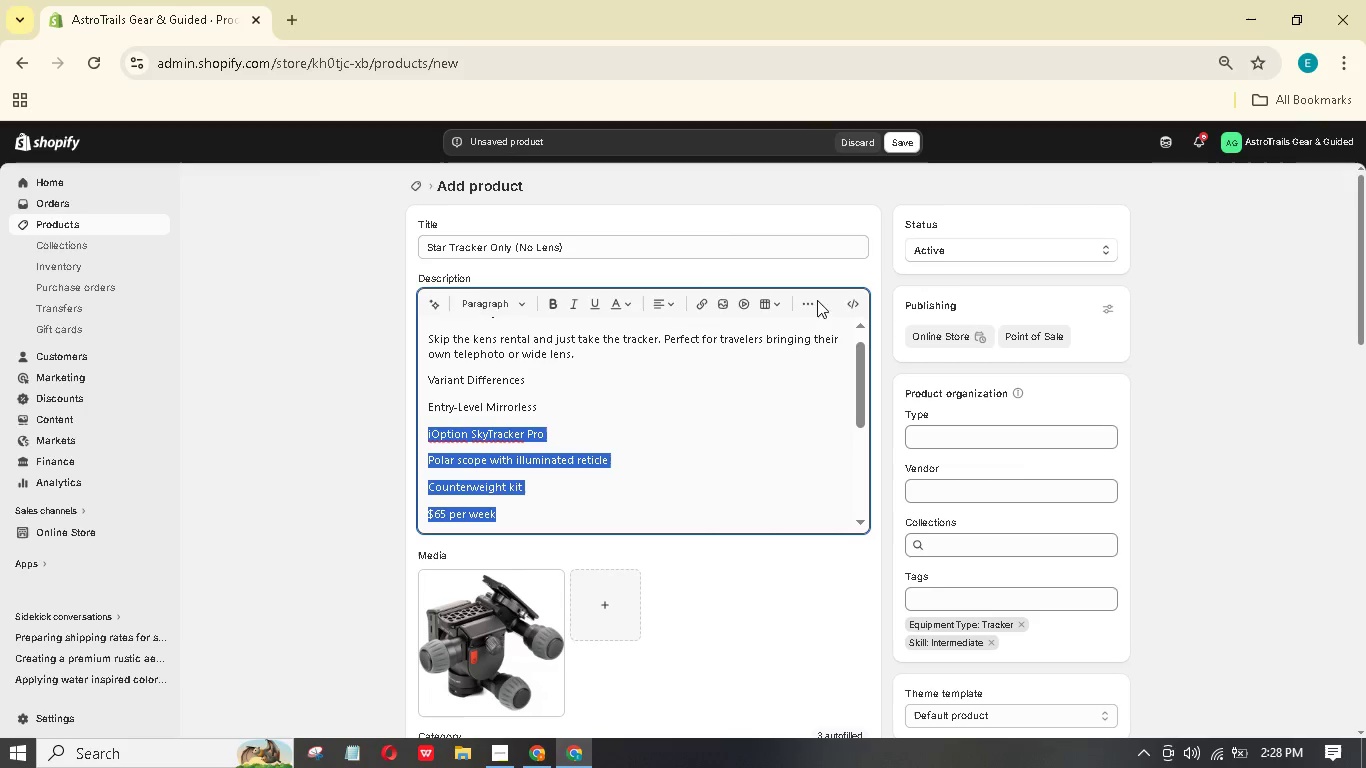 
left_click([811, 300])
 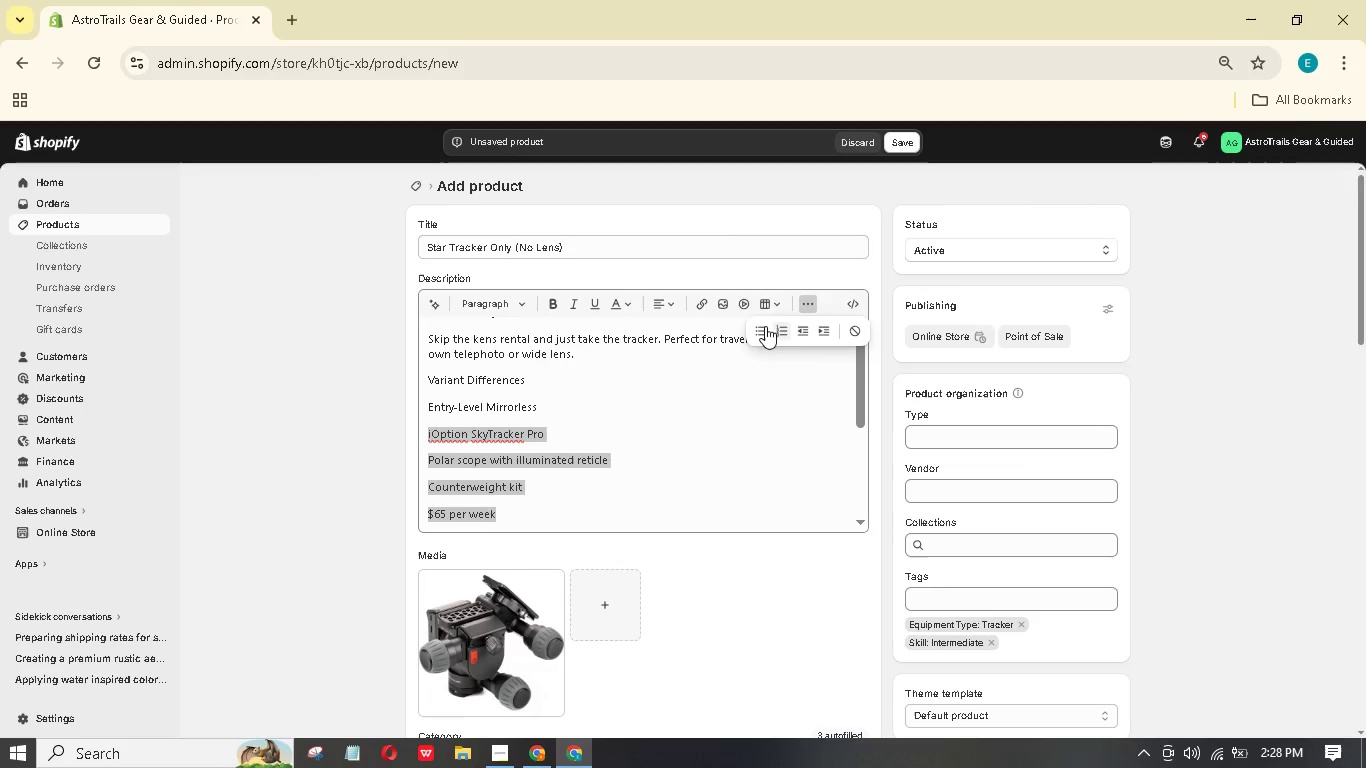 
left_click([765, 326])
 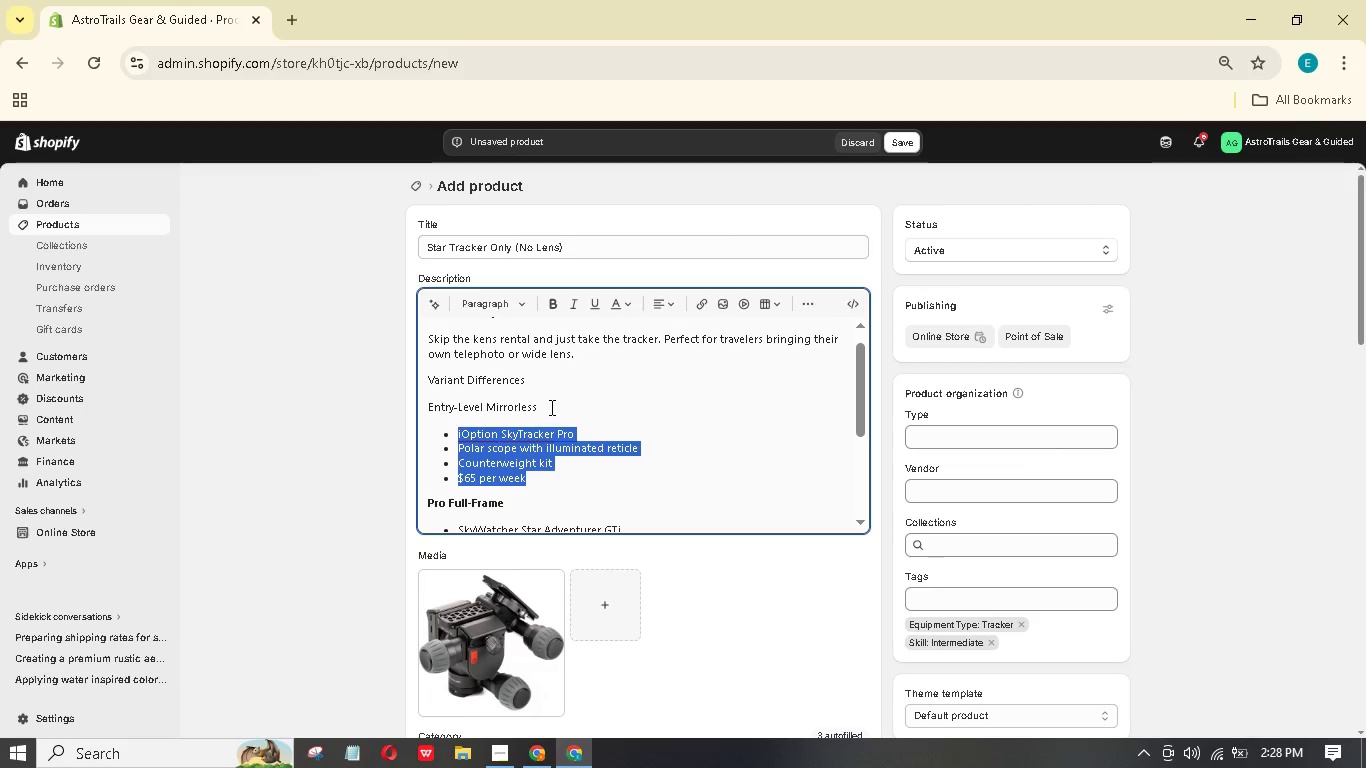 
left_click_drag(start_coordinate=[550, 406], to_coordinate=[427, 395])
 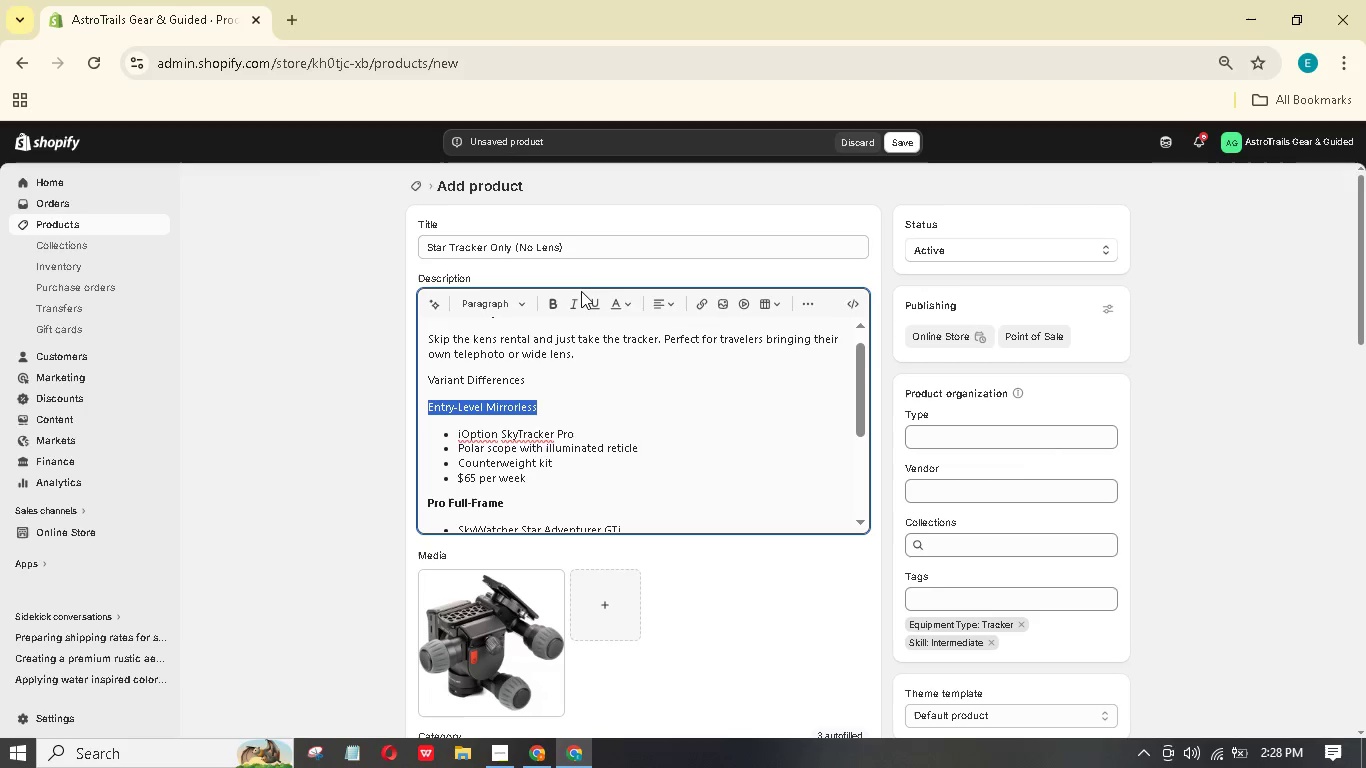 
left_click([554, 304])
 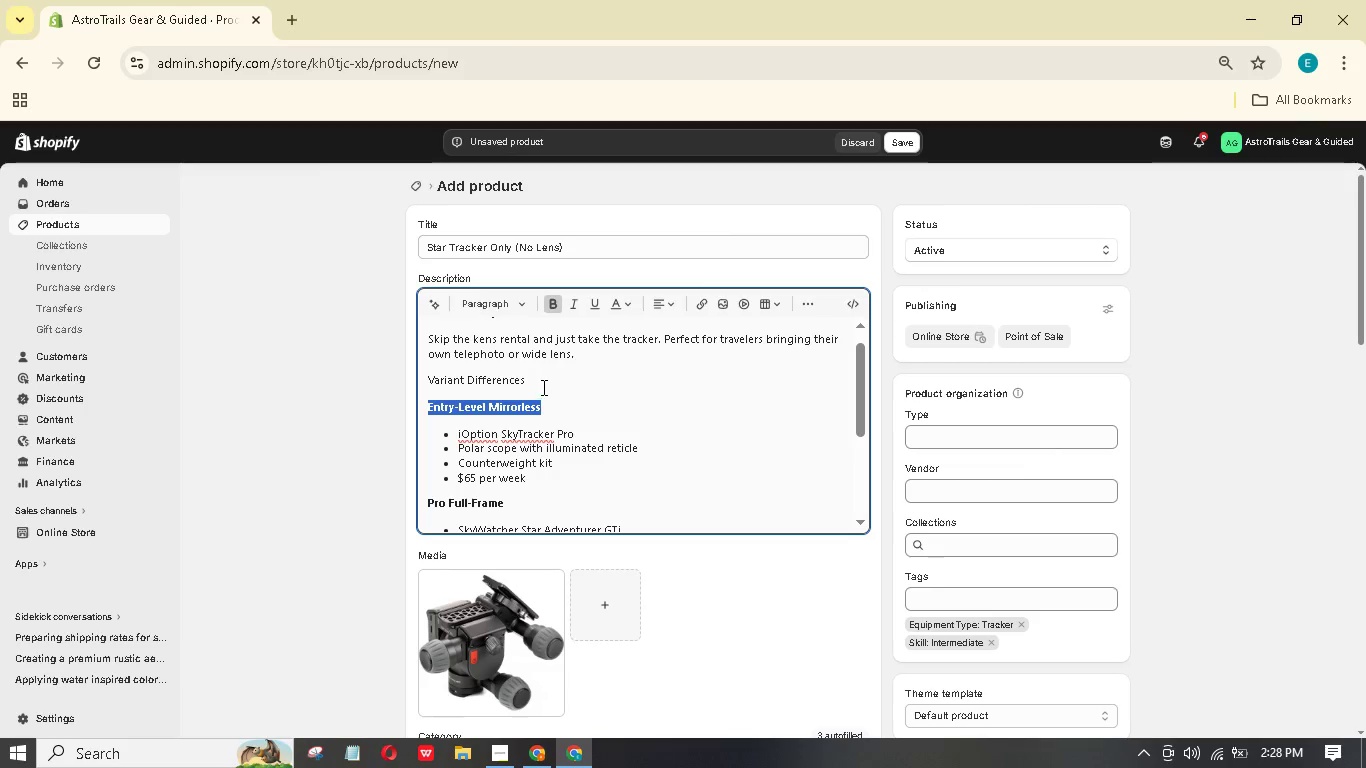 
left_click([535, 373])
 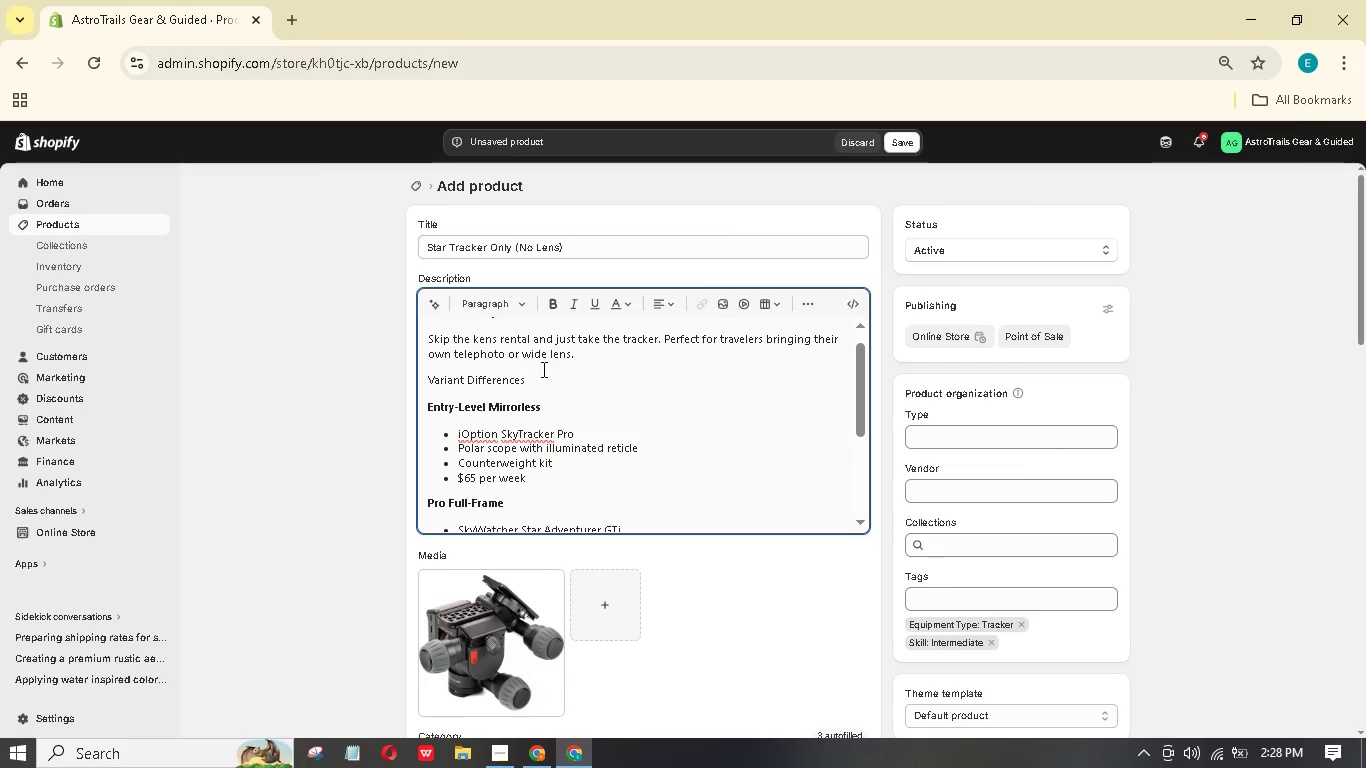 
key(Shift+ShiftRight)
 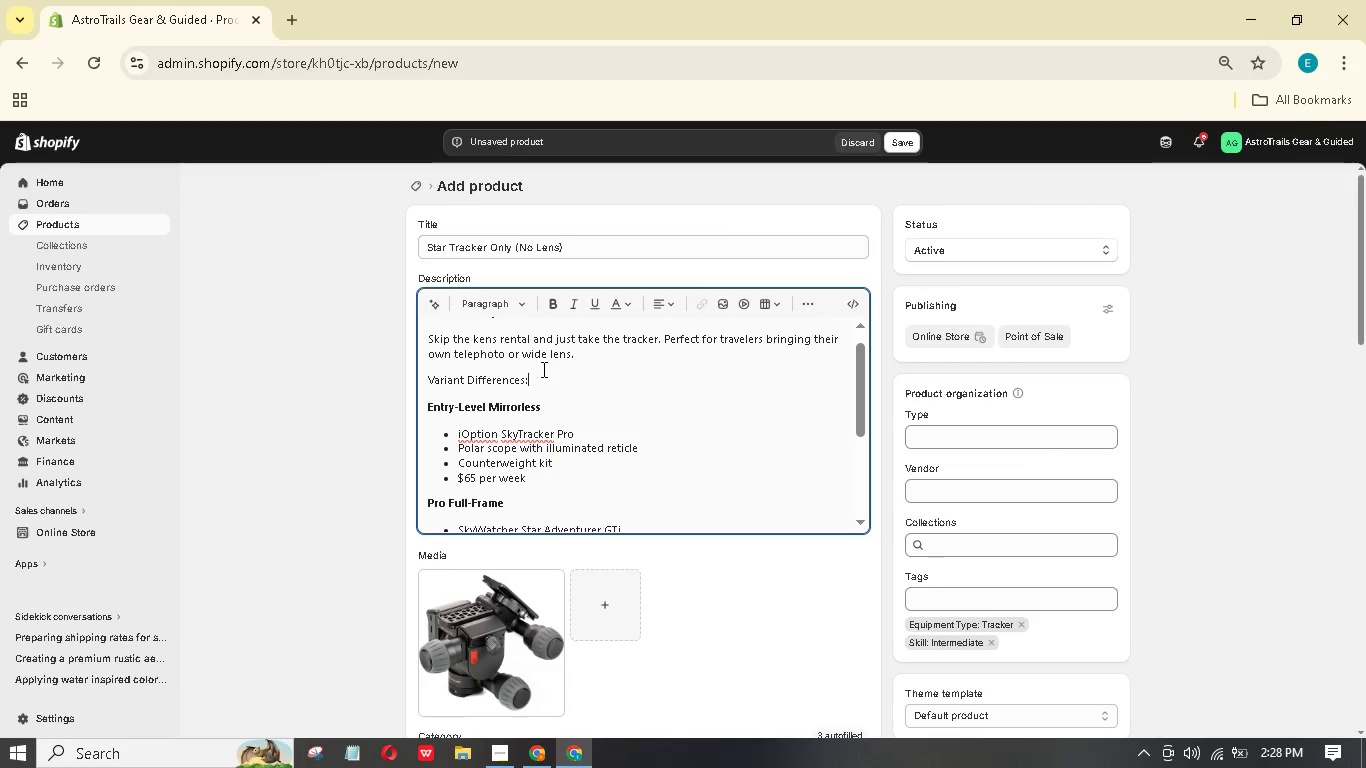 
key(Shift+Semicolon)
 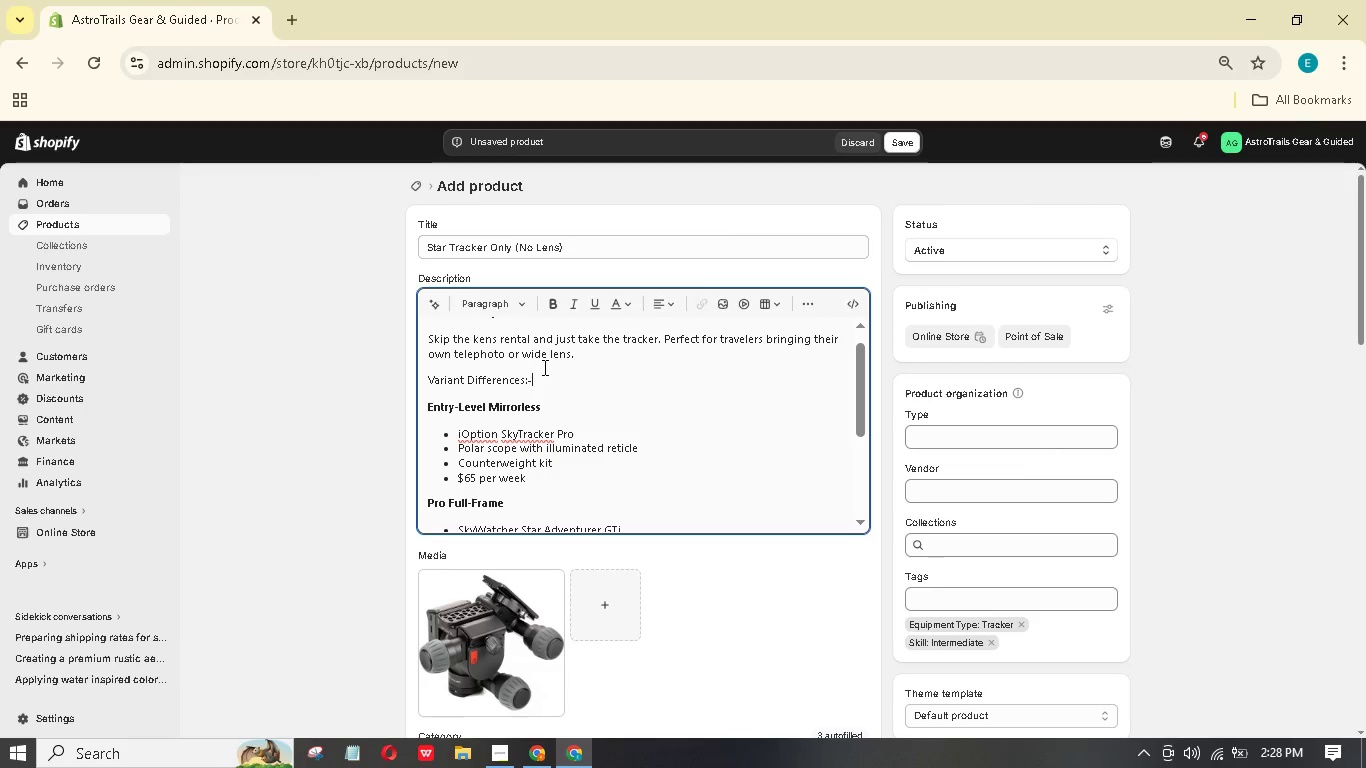 
key(Minus)
 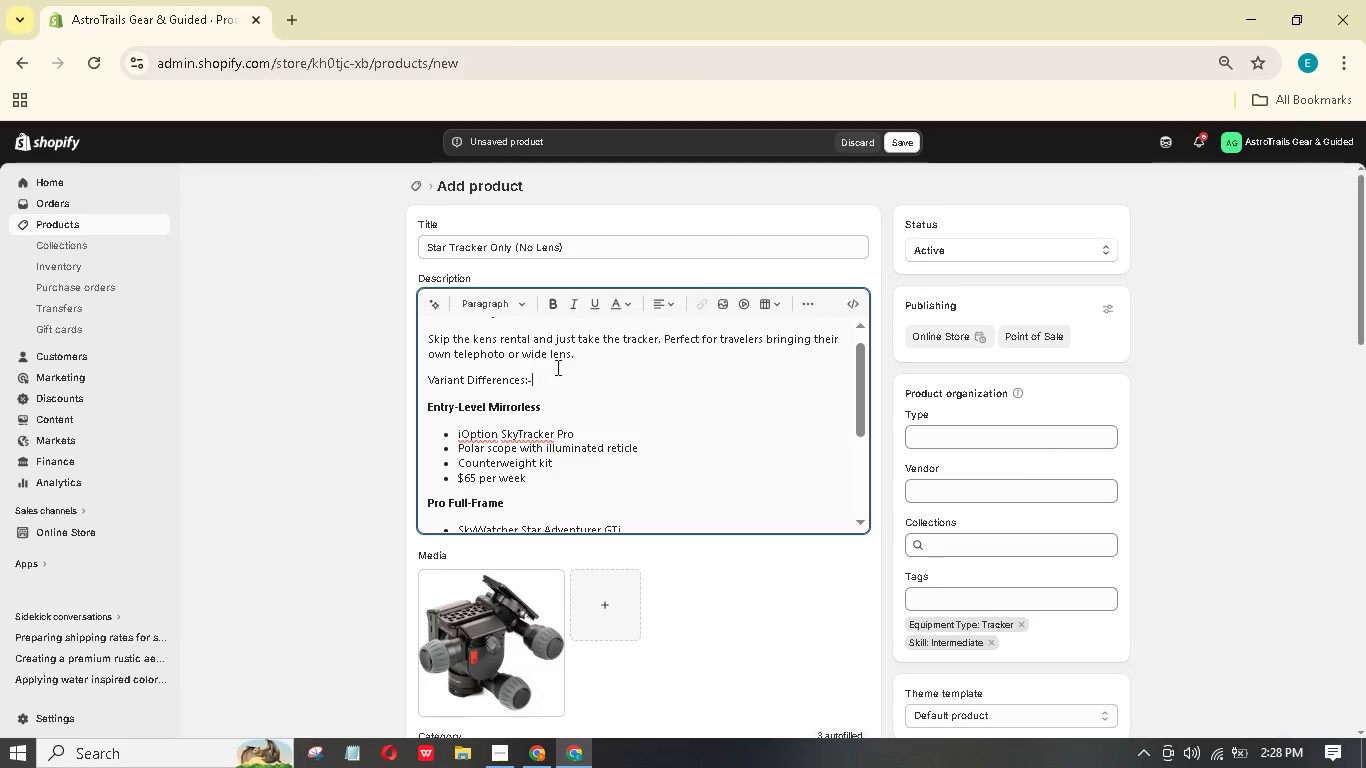 
scroll: coordinate [559, 372], scroll_direction: up, amount: 2.0
 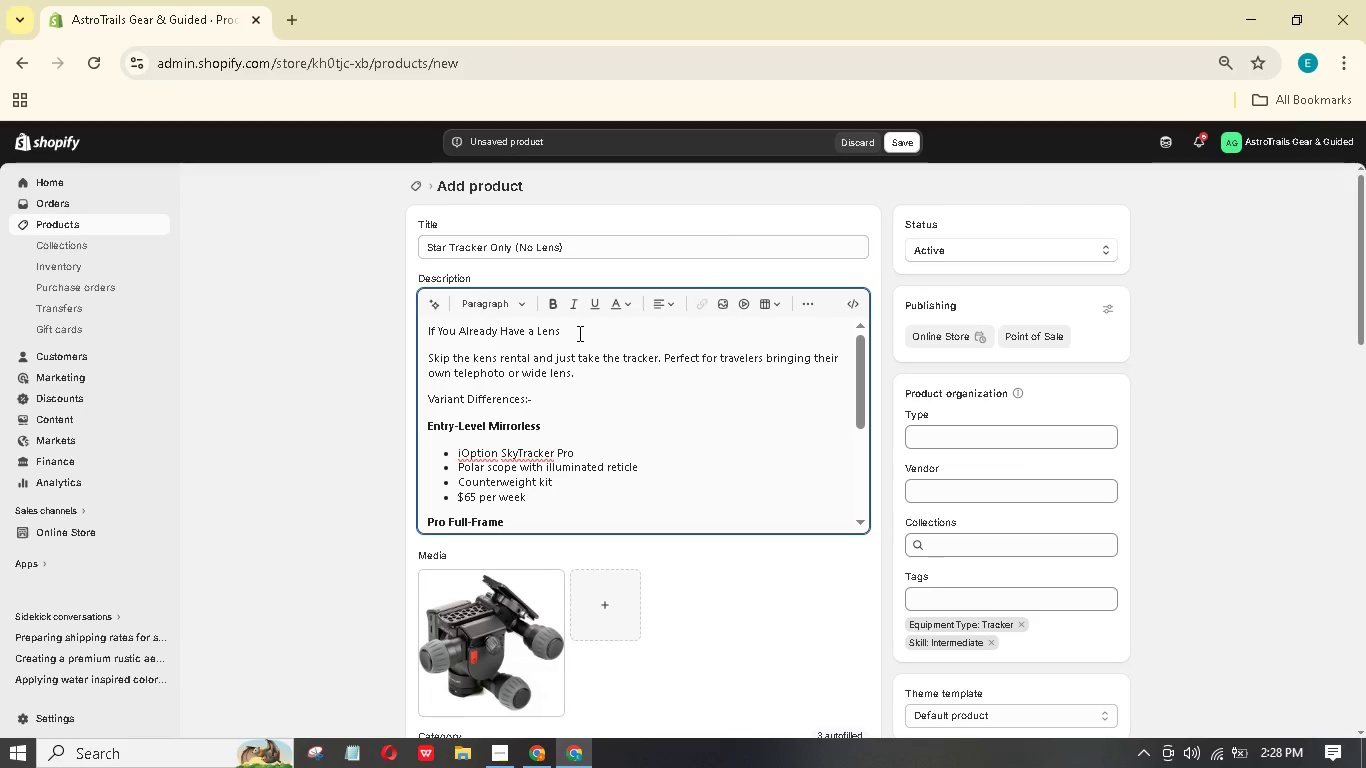 
left_click_drag(start_coordinate=[577, 333], to_coordinate=[422, 333])
 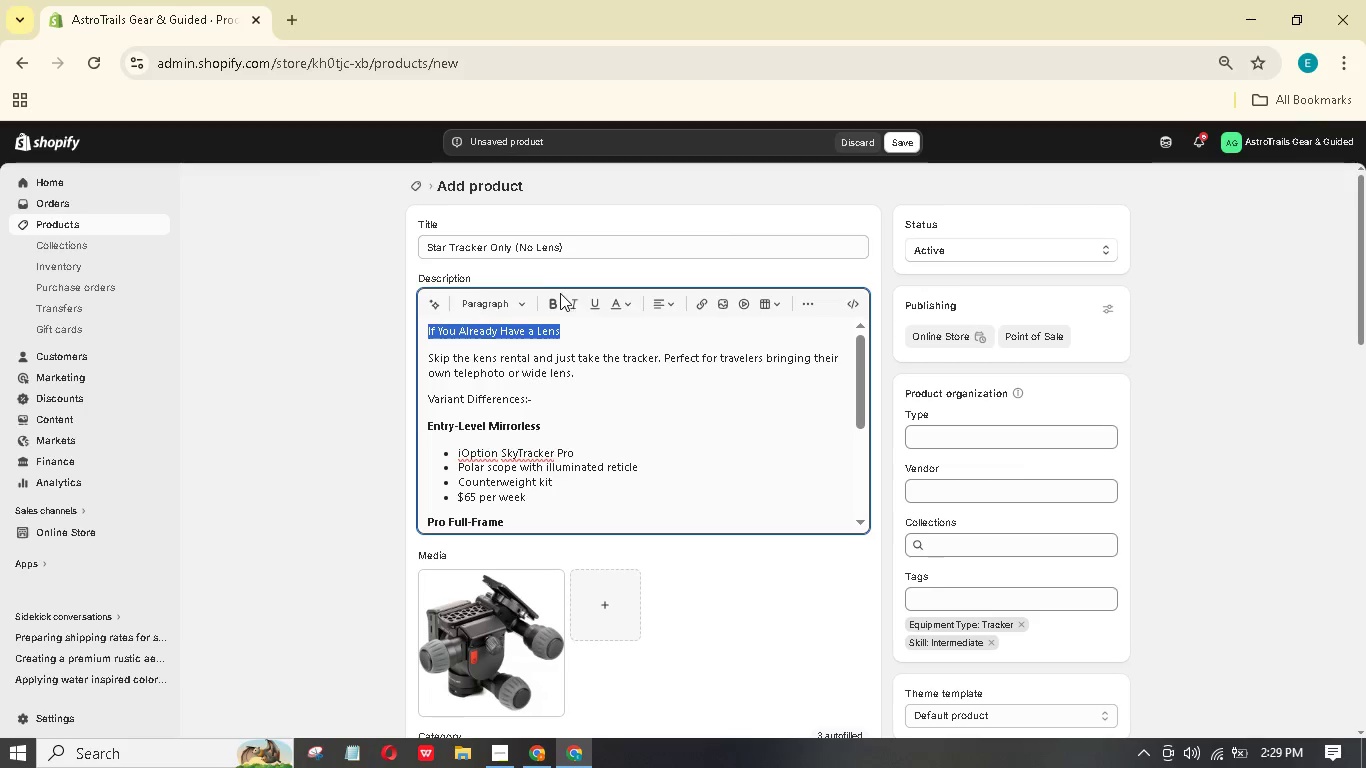 
left_click([556, 300])
 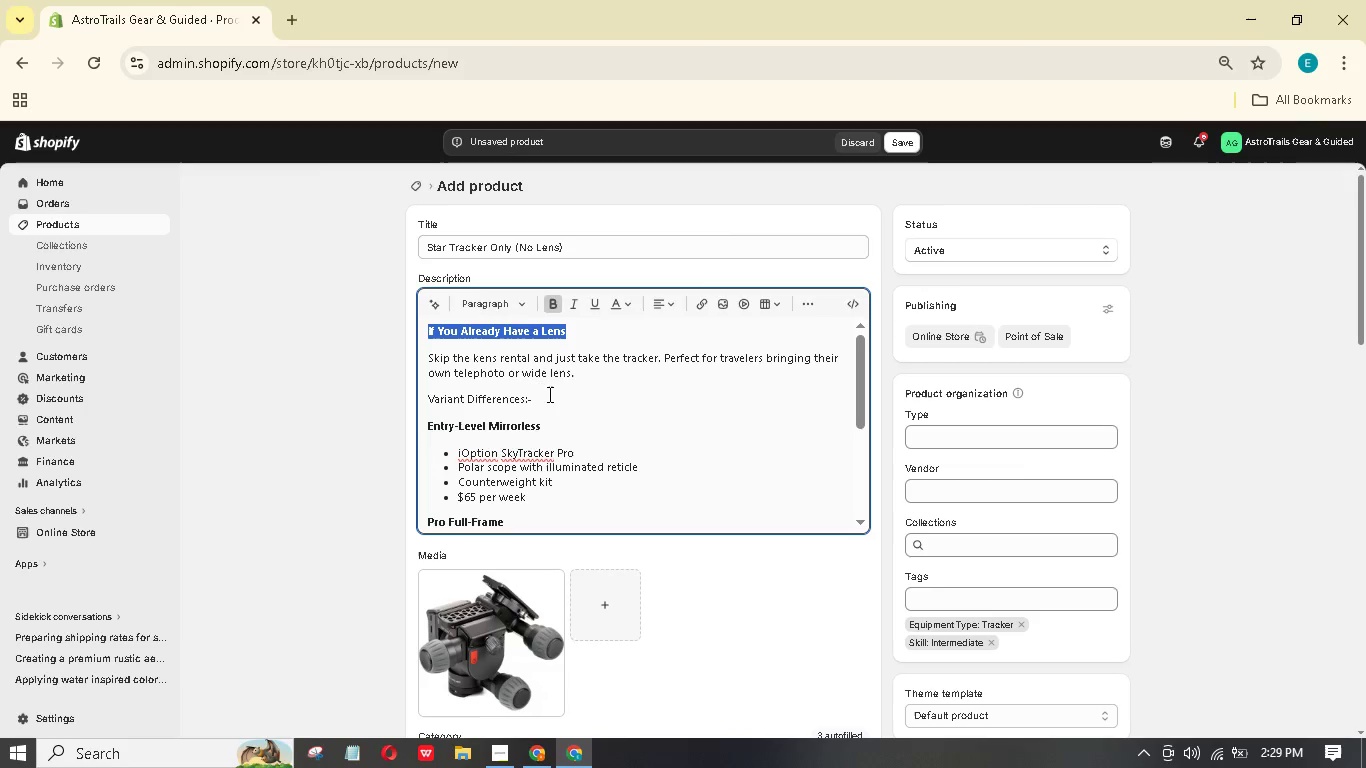 
left_click([598, 376])
 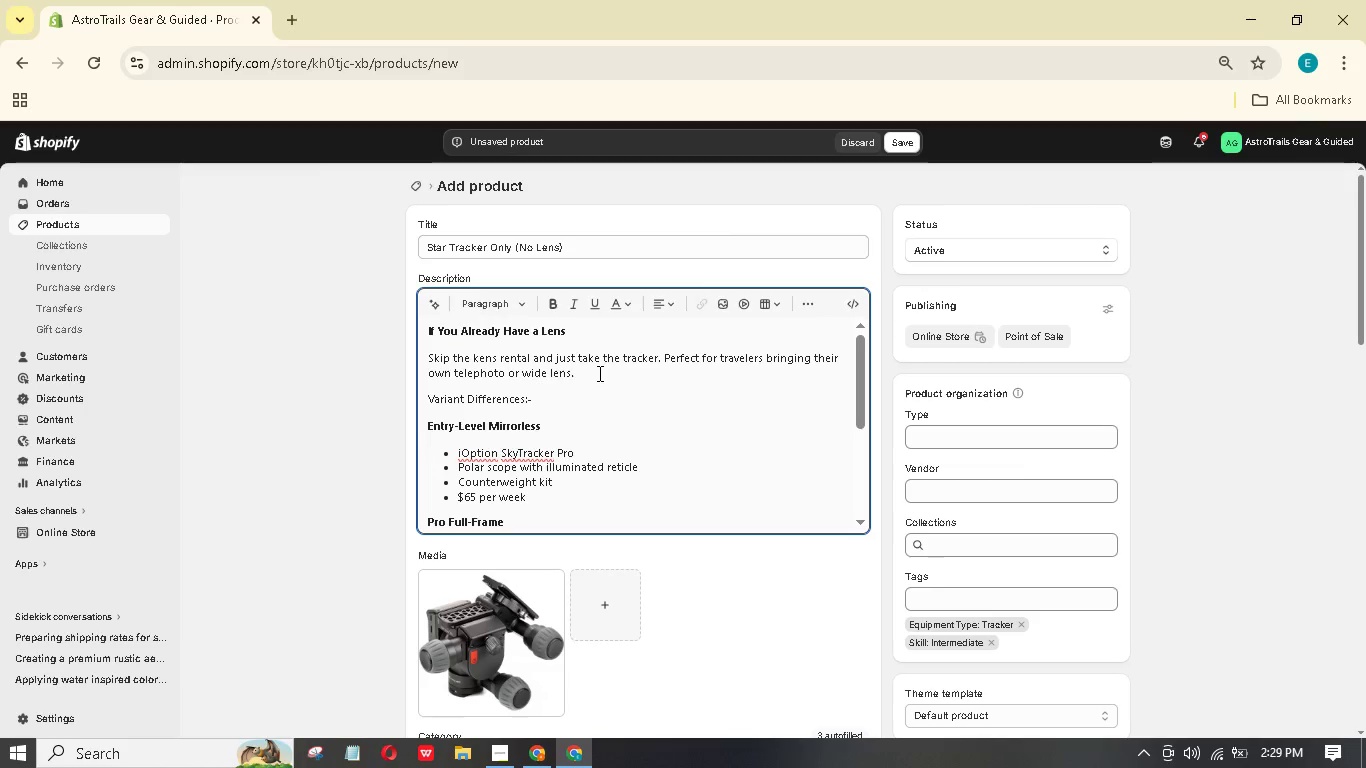 
key(Enter)
 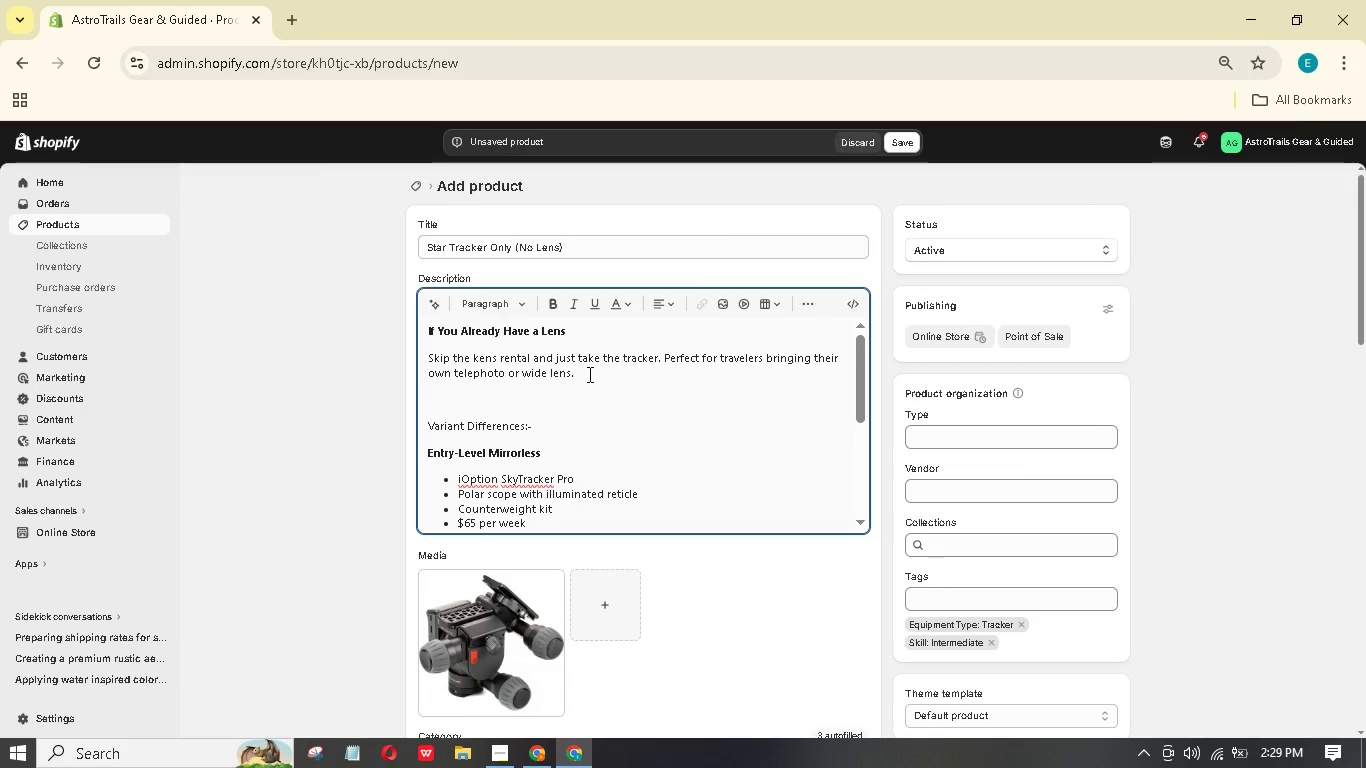 
scroll: coordinate [587, 374], scroll_direction: down, amount: 3.0
 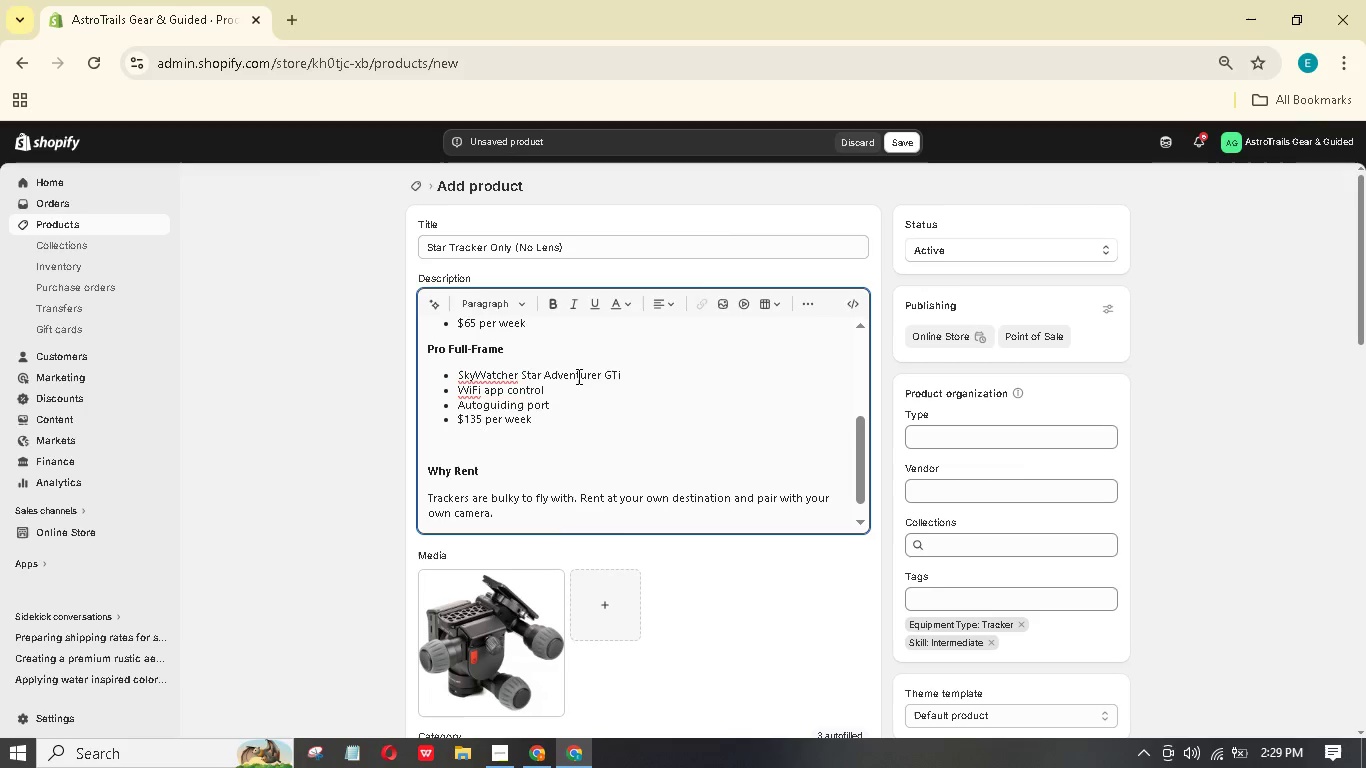 
left_click([284, 363])
 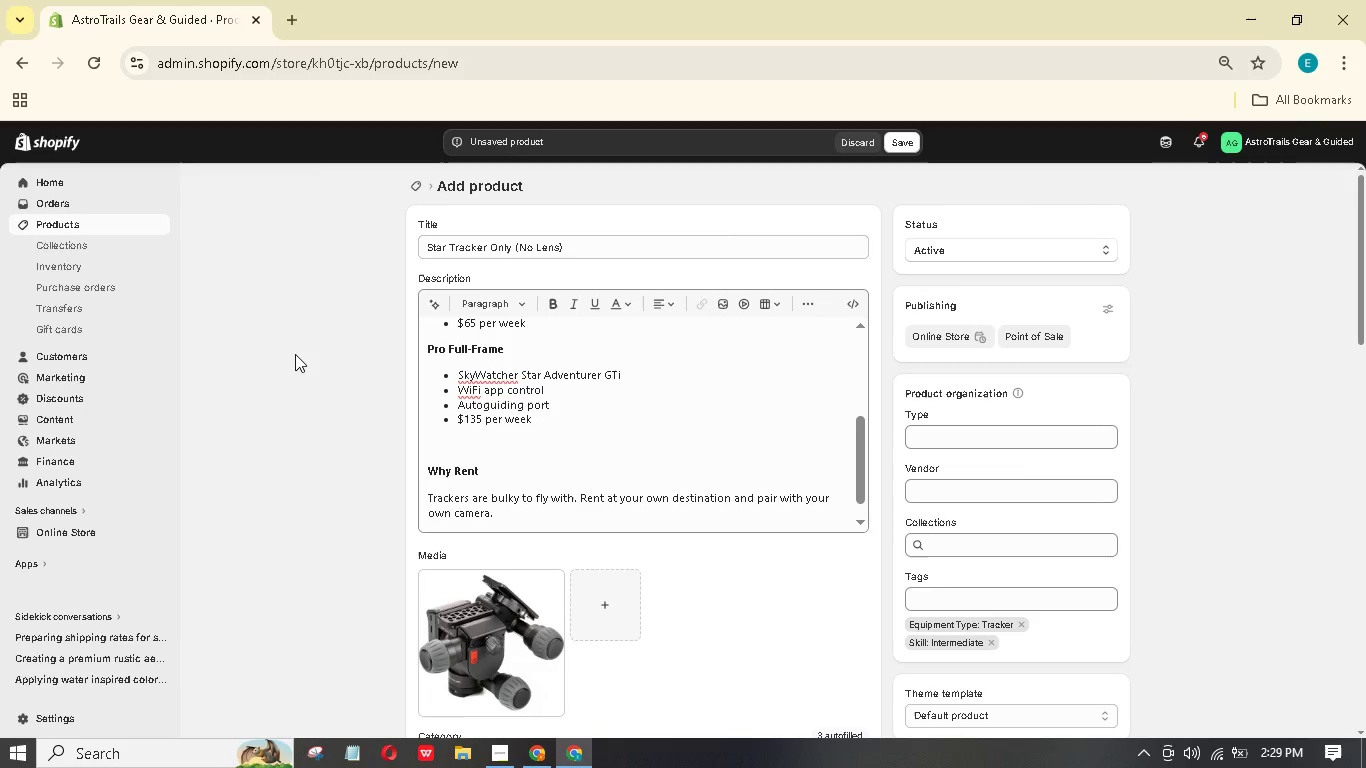 
scroll: coordinate [303, 346], scroll_direction: down, amount: 6.0
 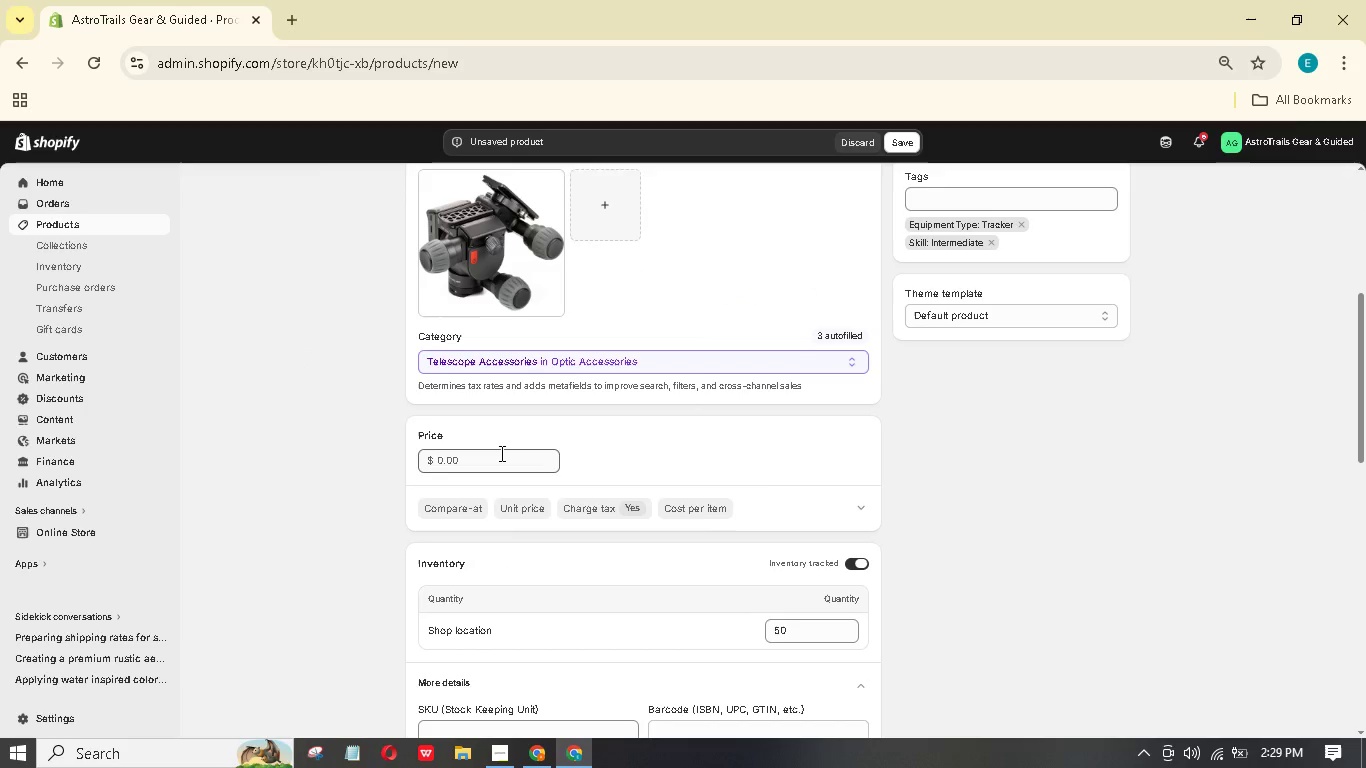 
scroll: coordinate [500, 447], scroll_direction: up, amount: 8.0
 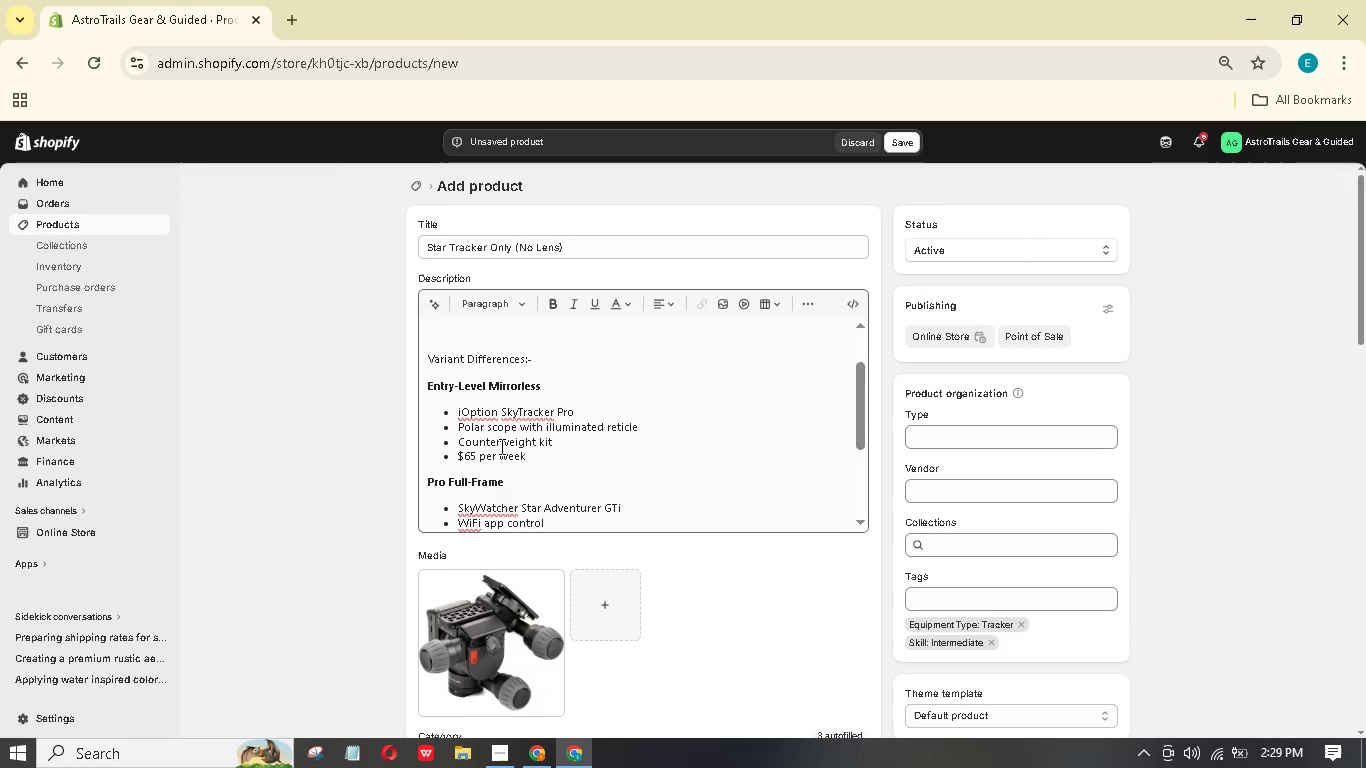 
scroll: coordinate [496, 461], scroll_direction: down, amount: 12.0
 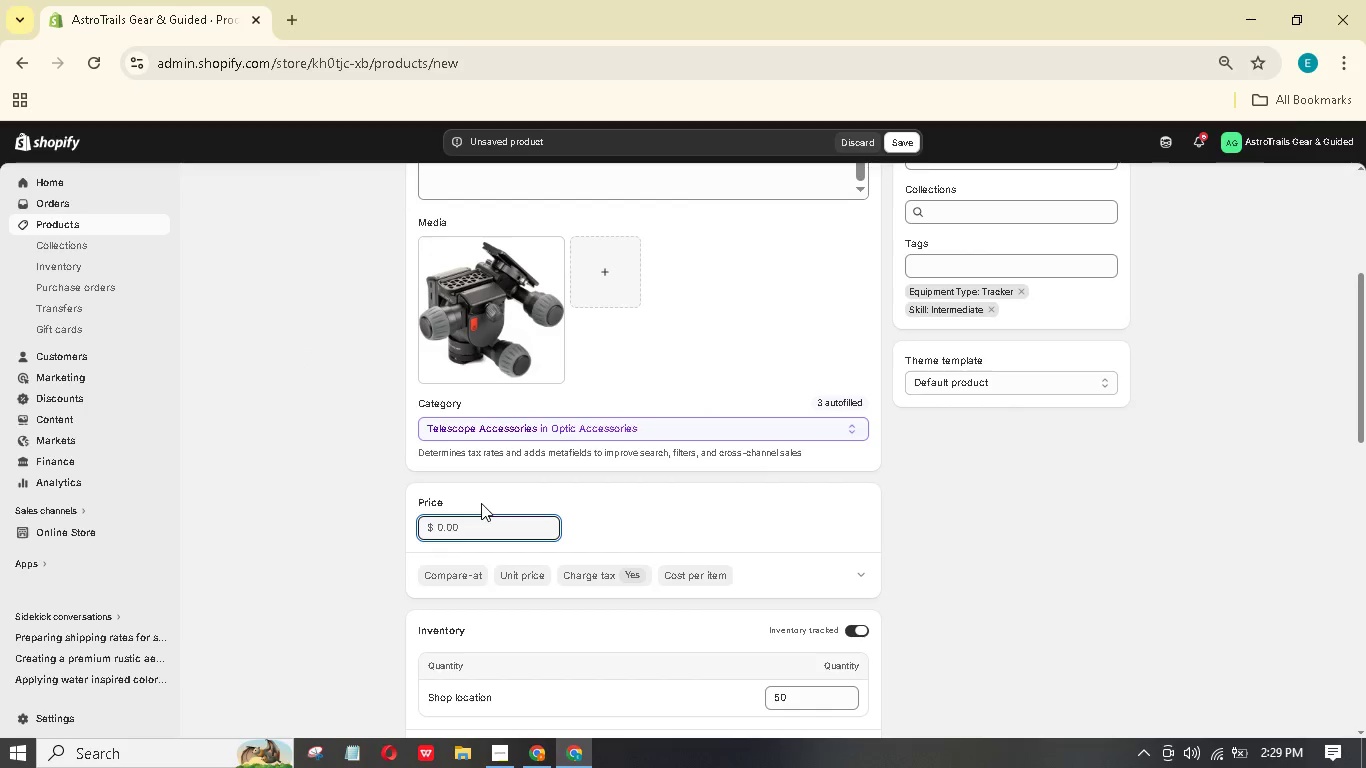 
type(65)
 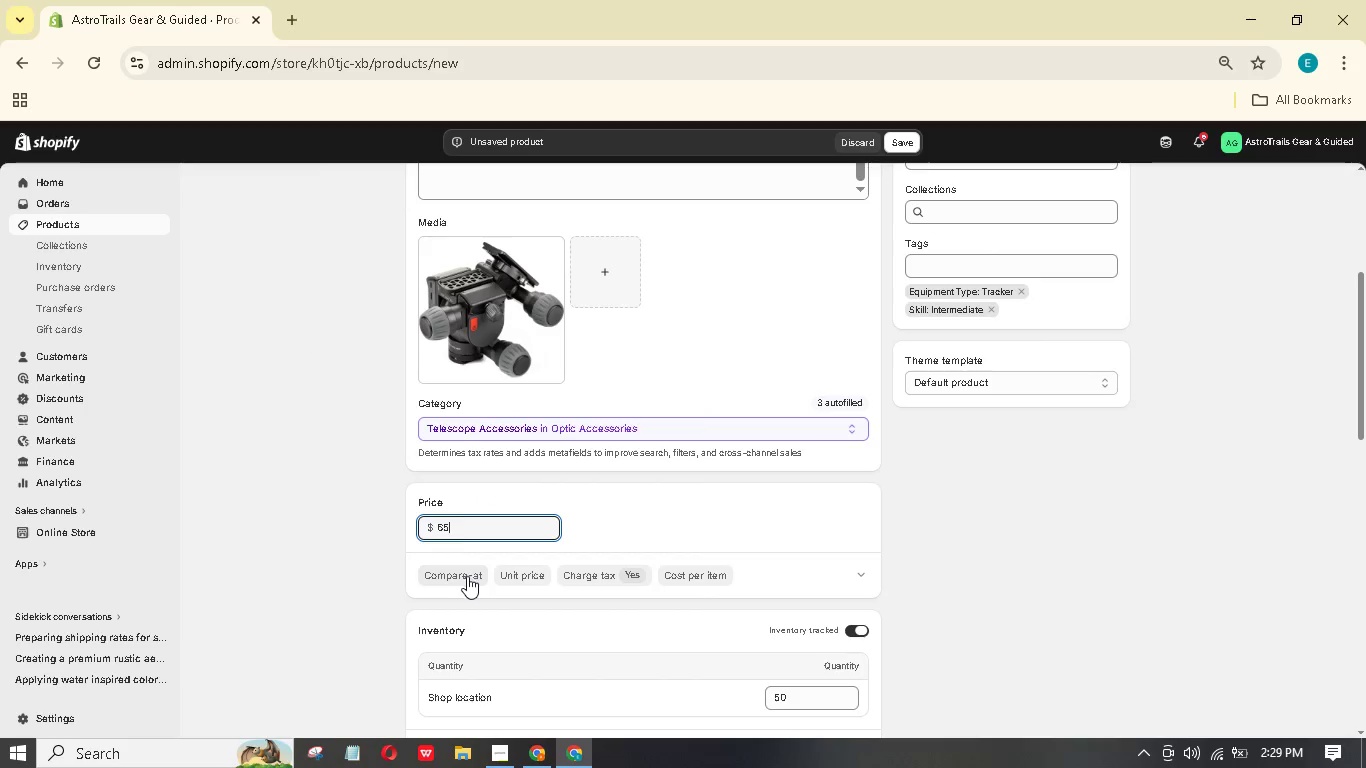 
left_click([464, 575])
 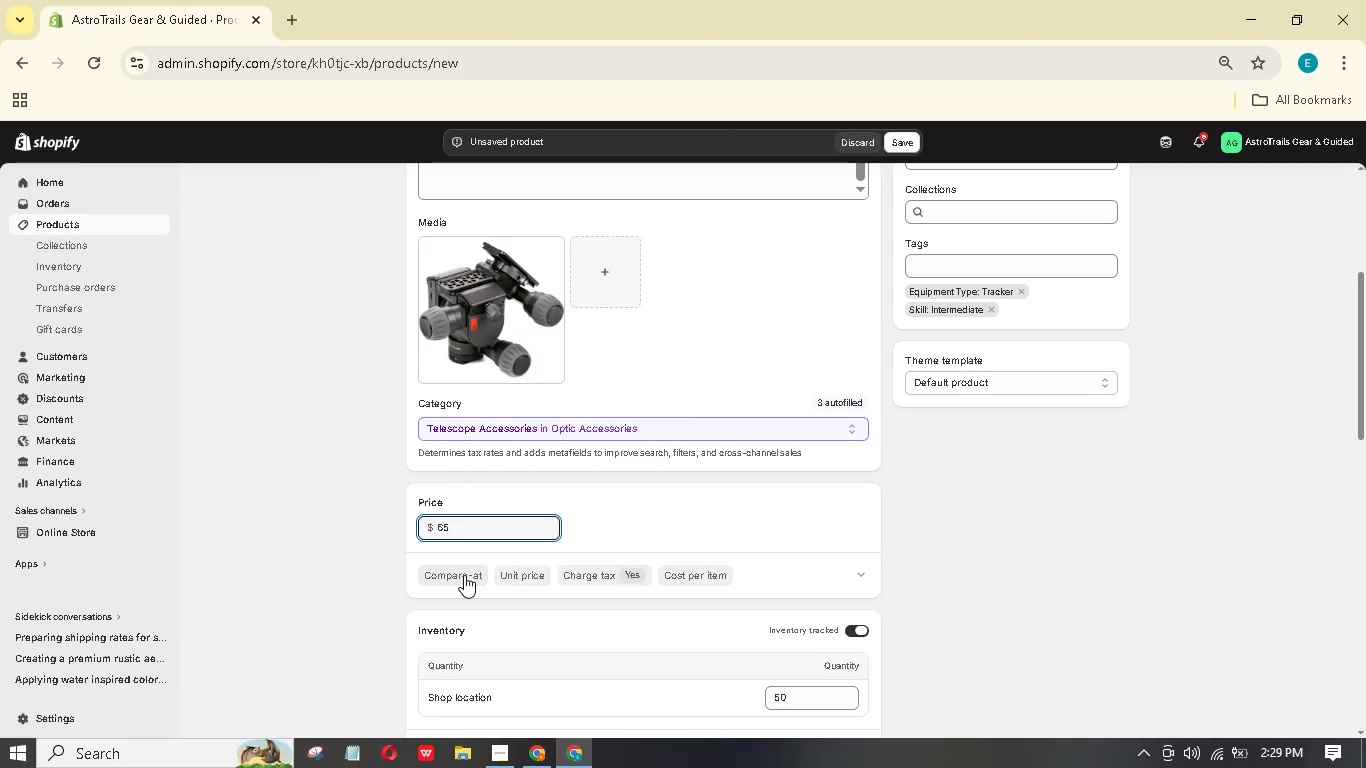 
mouse_move([482, 581])
 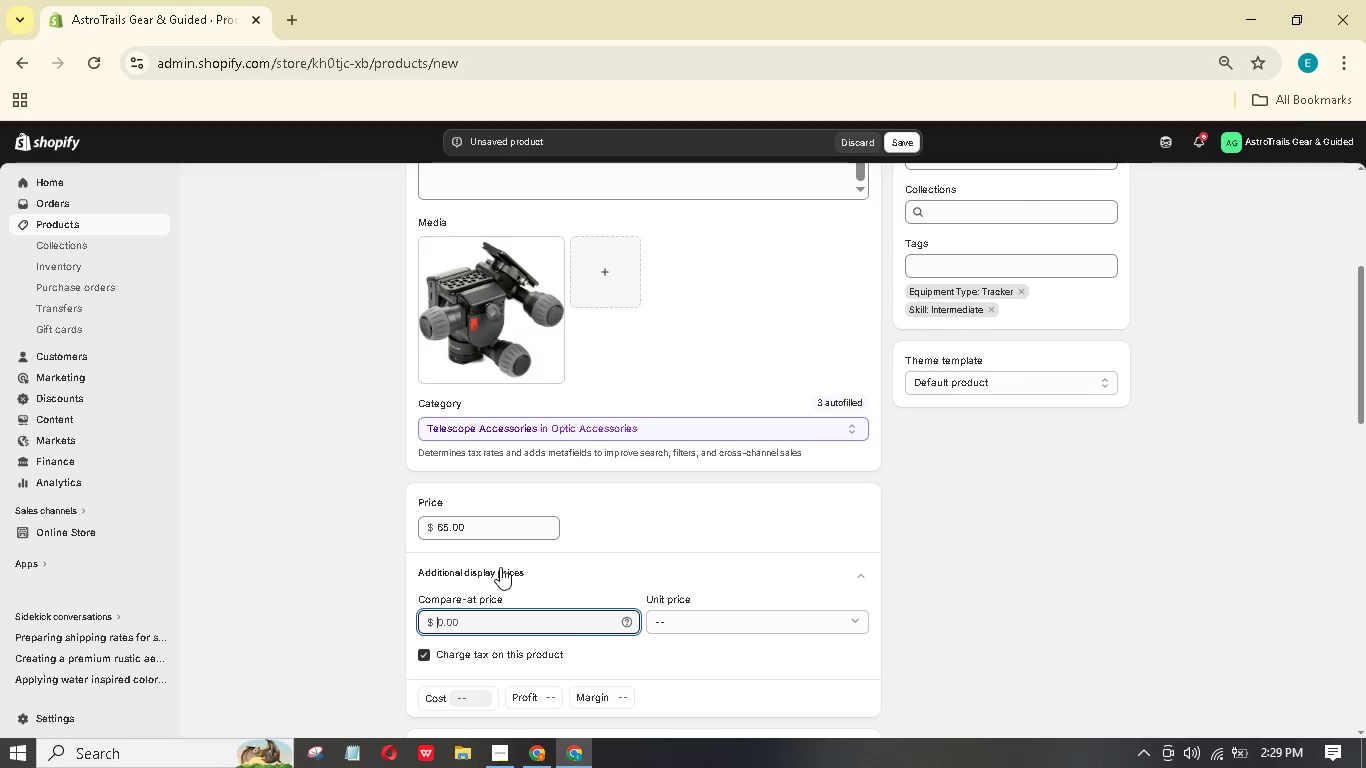 
key(Numpad1)
 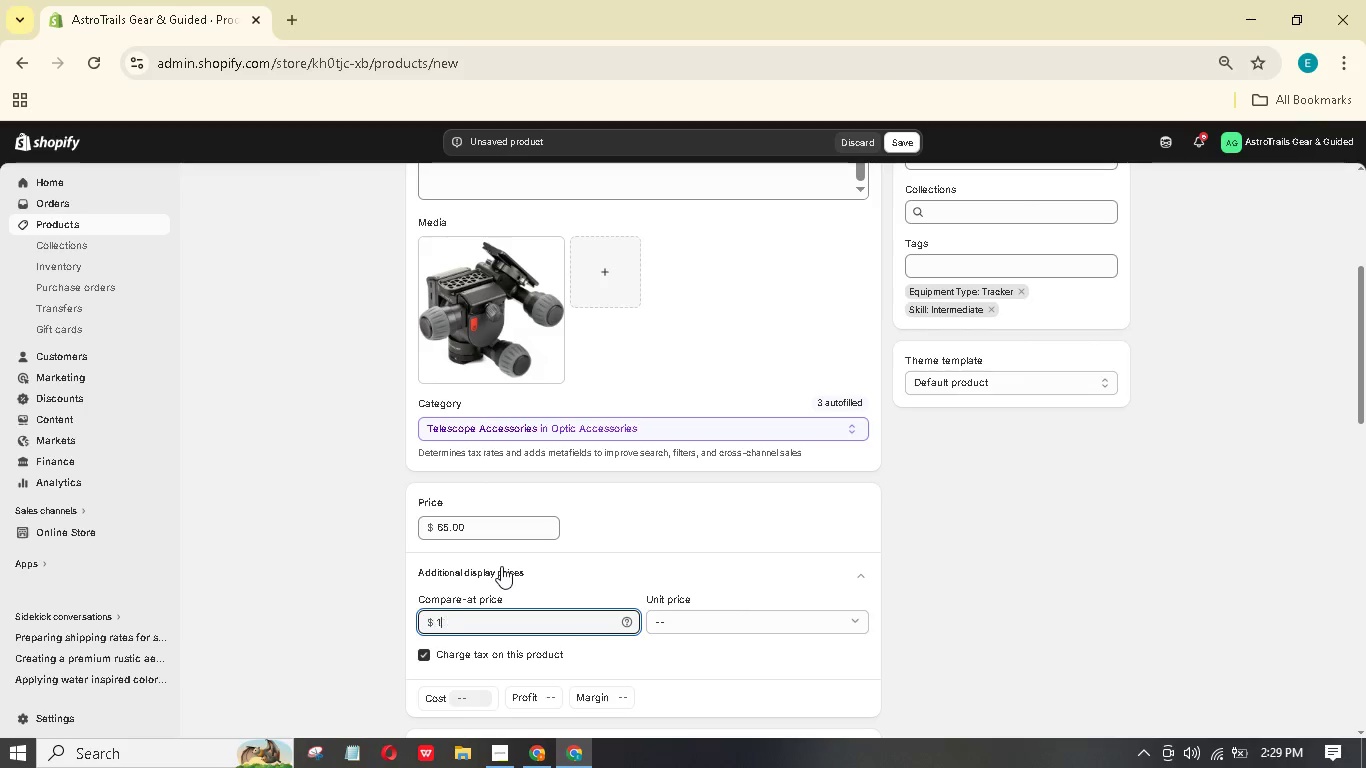 
key(Numpad5)
 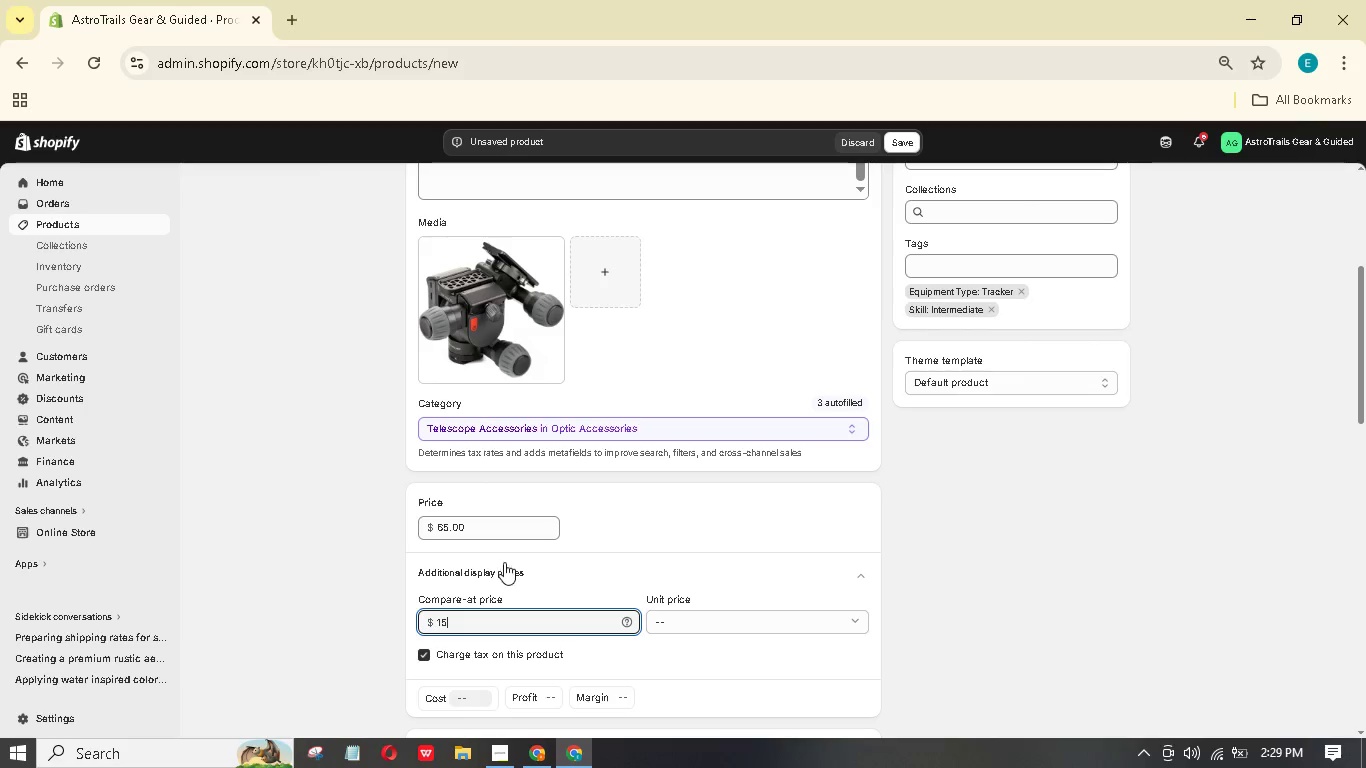 
key(Numpad0)
 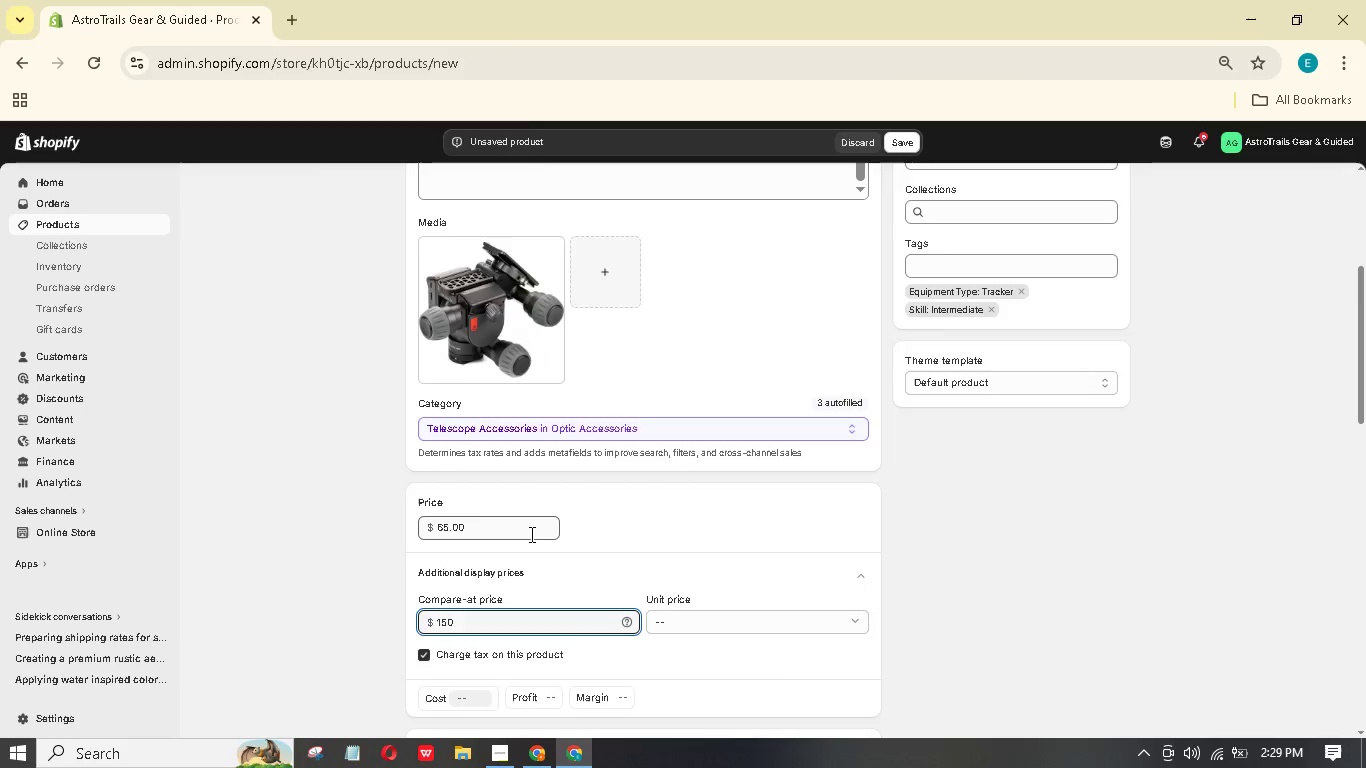 
scroll: coordinate [502, 519], scroll_direction: down, amount: 5.0
 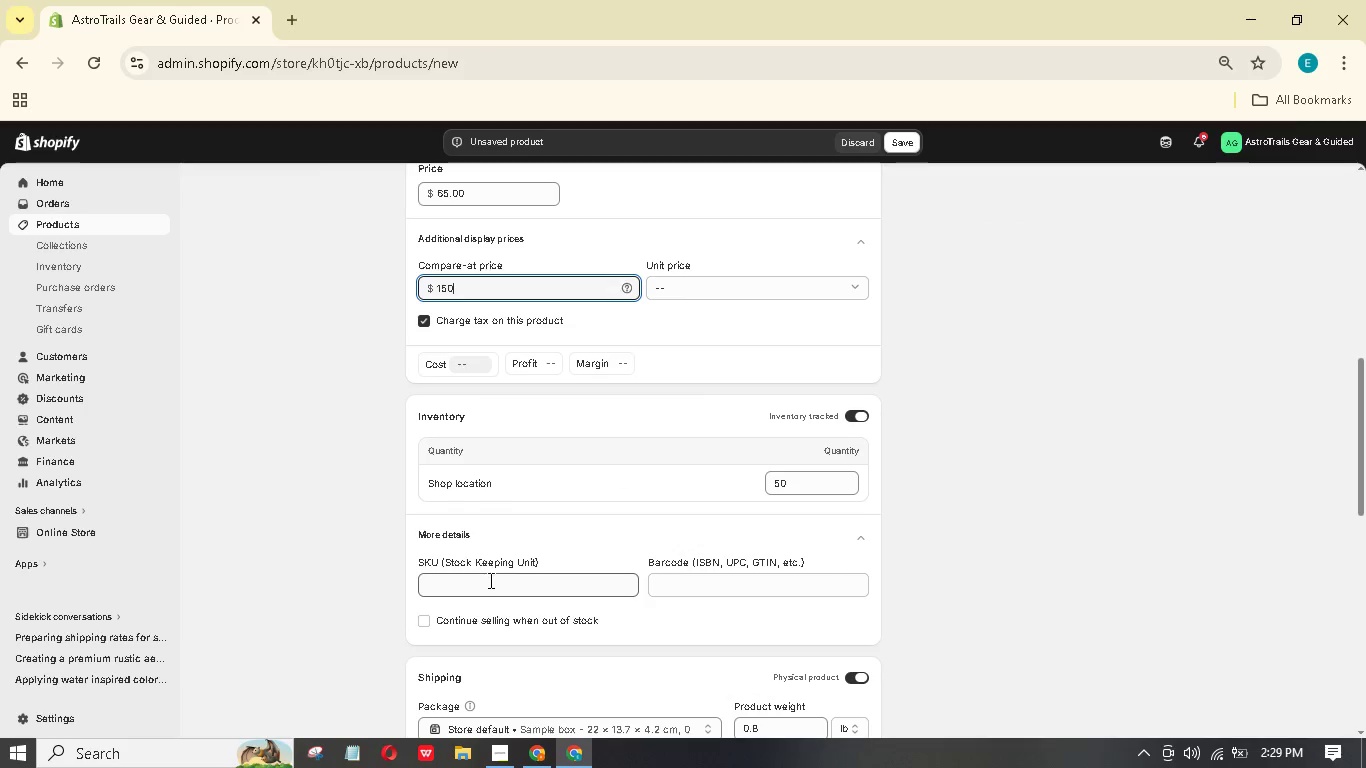 
left_click([490, 581])
 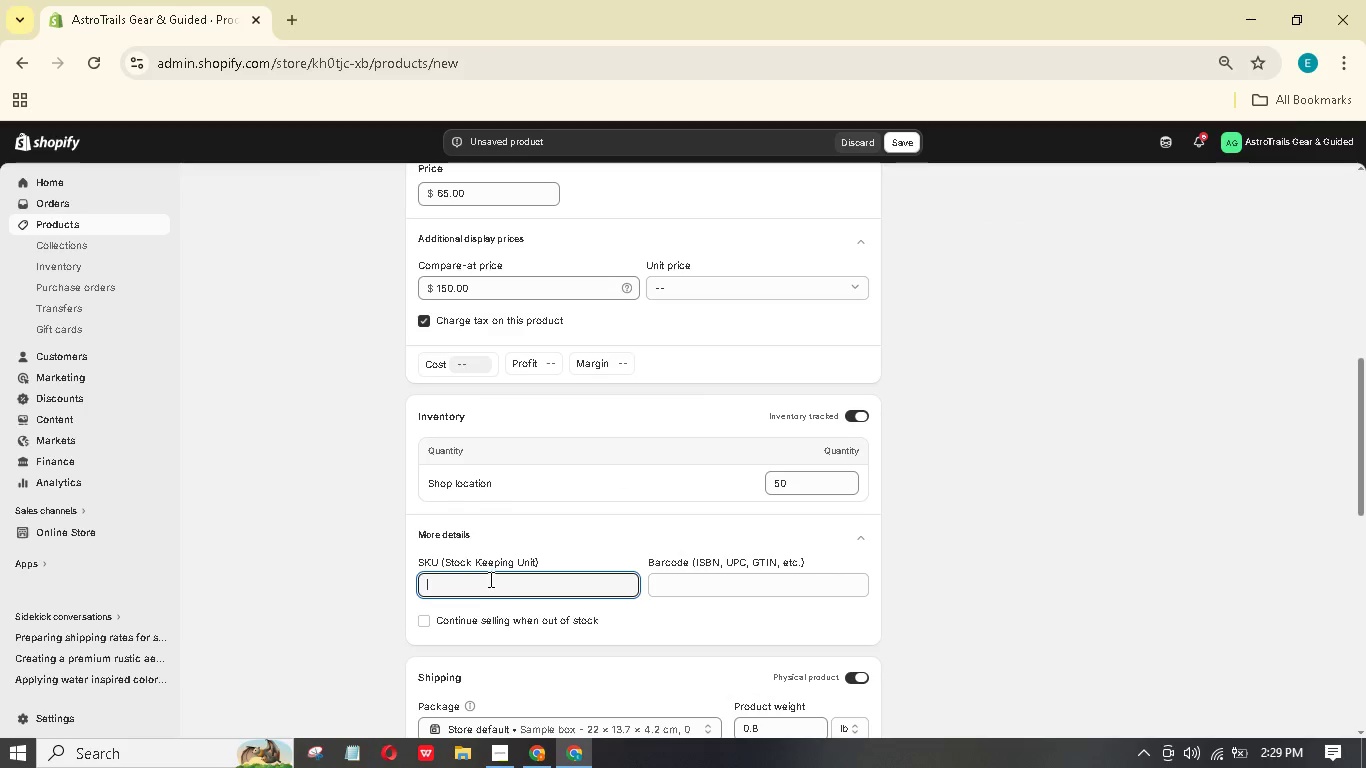 
type(AGG)
 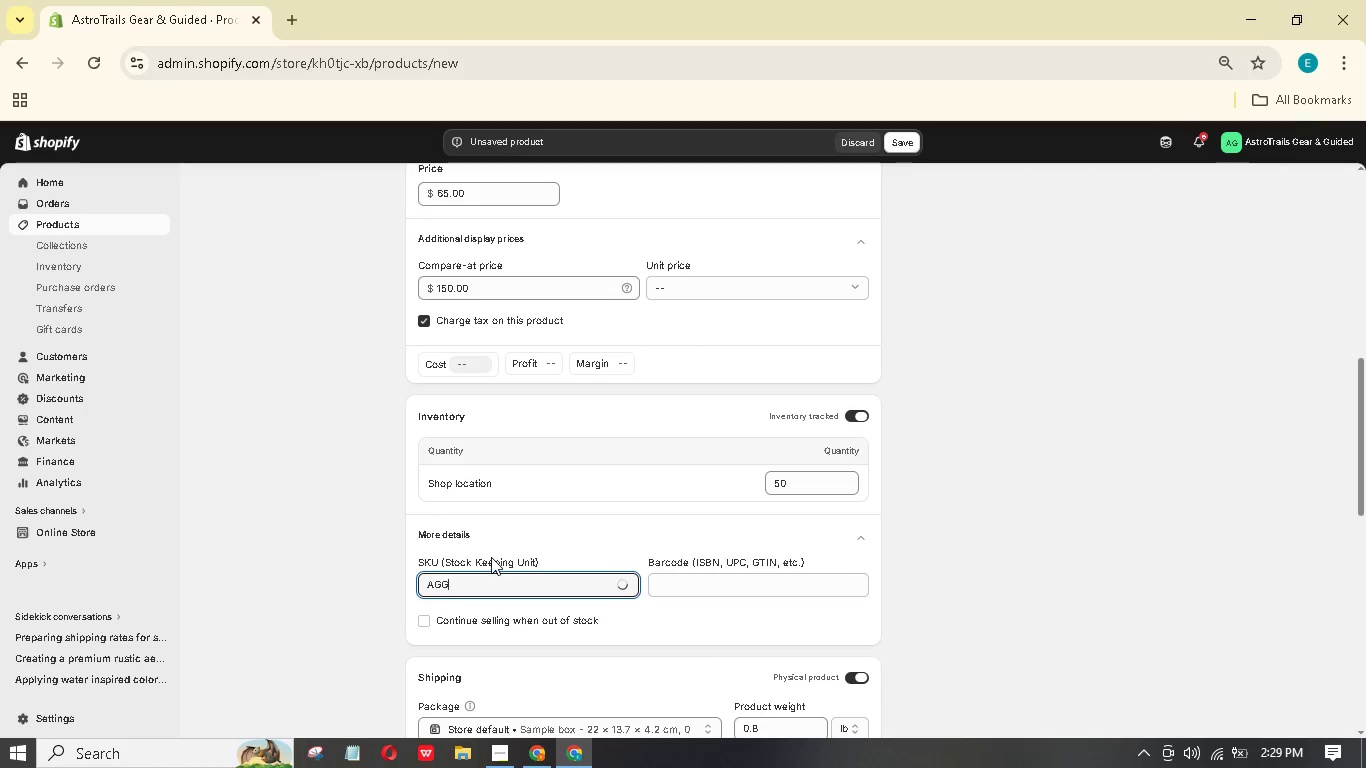 
type(-TRK)
 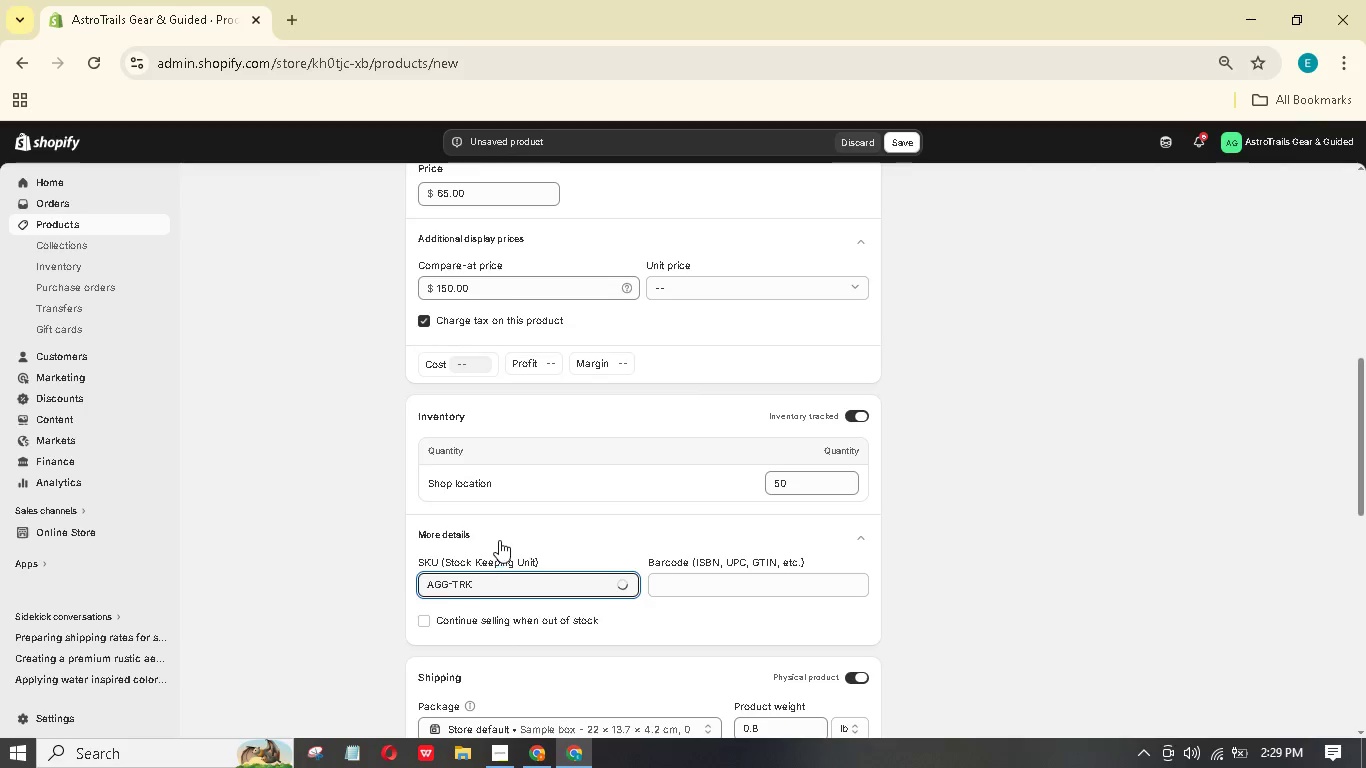 
scroll: coordinate [558, 581], scroll_direction: down, amount: 5.0
 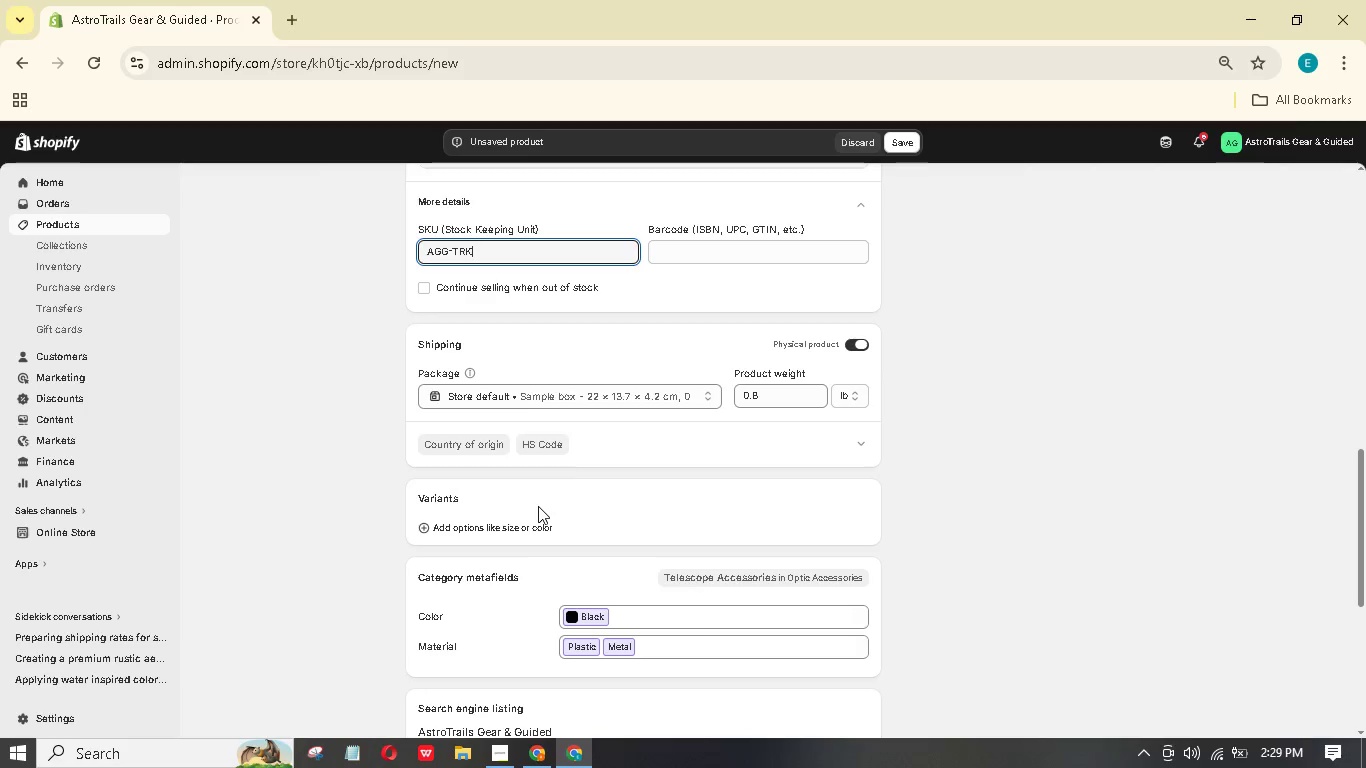 
left_click([534, 518])
 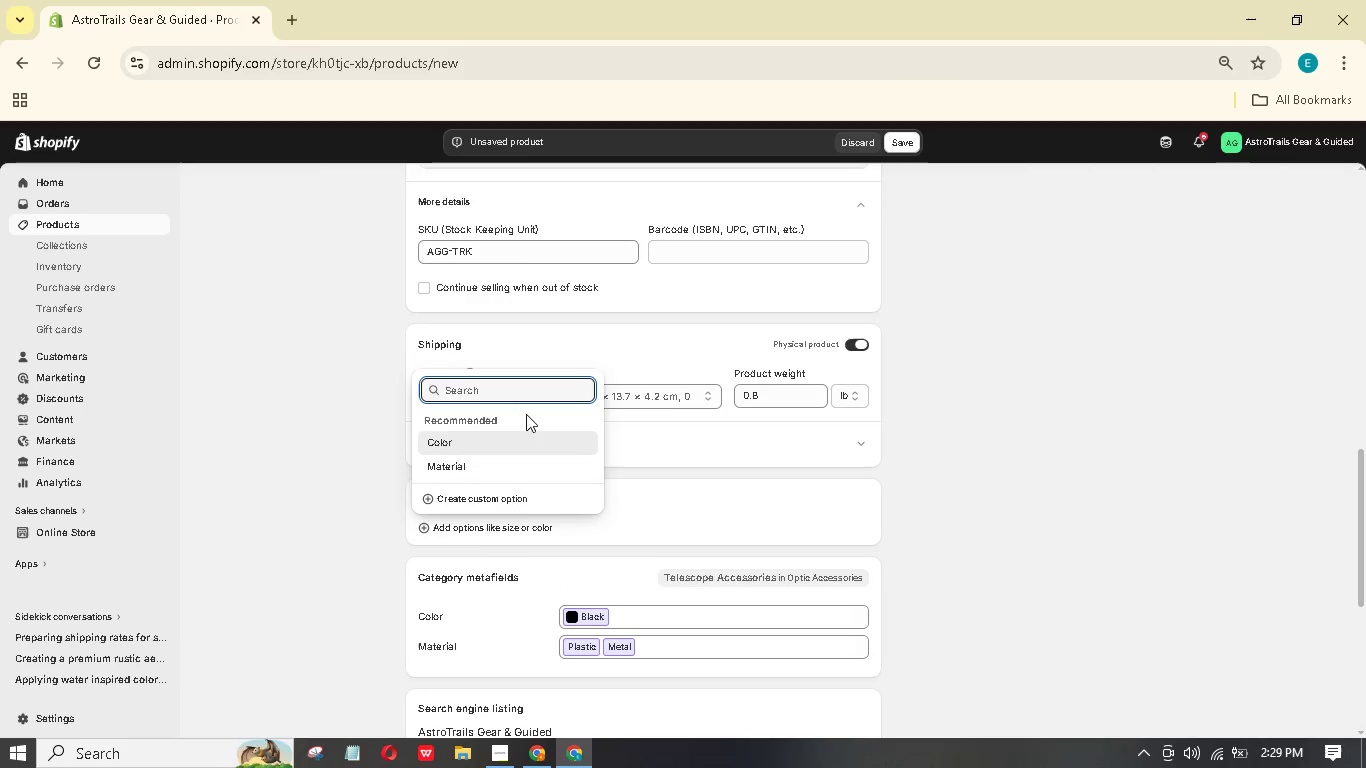 
type(Tiers)
 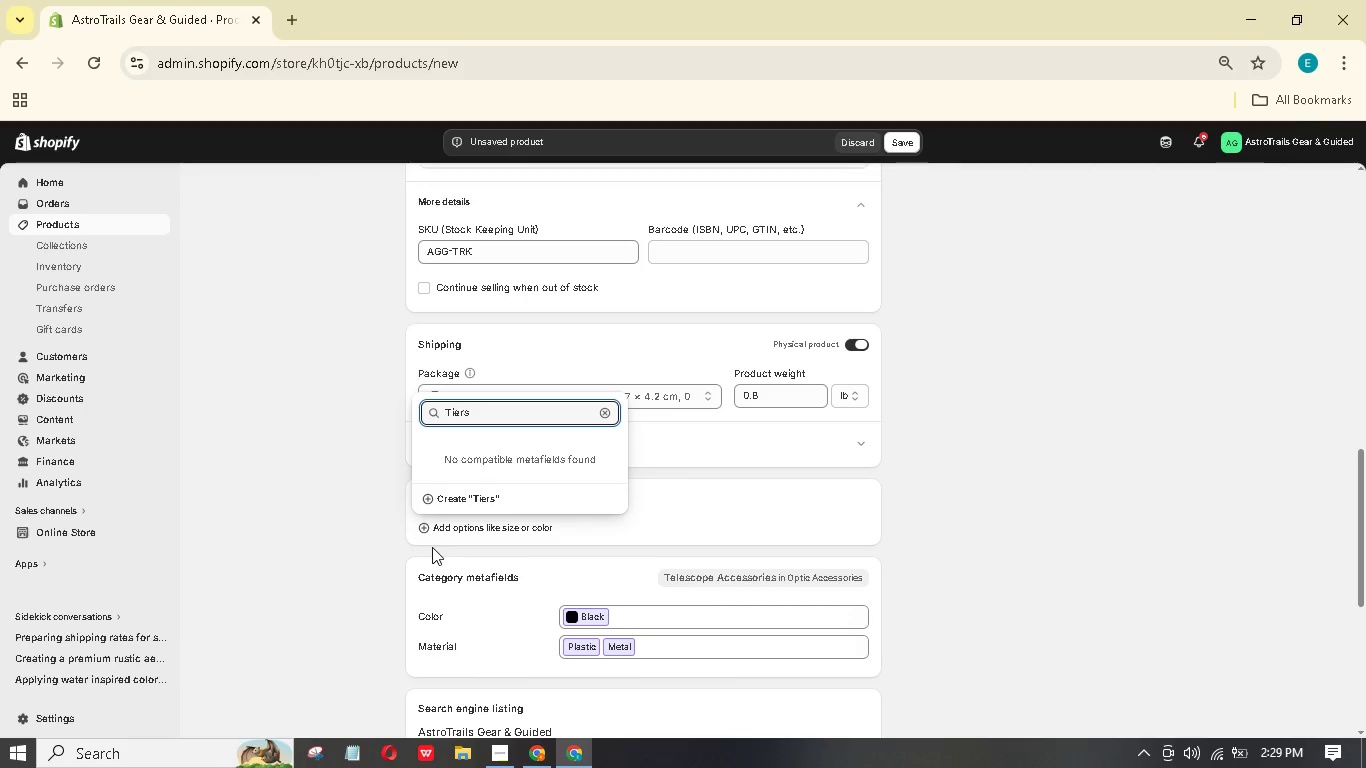 
left_click([461, 490])
 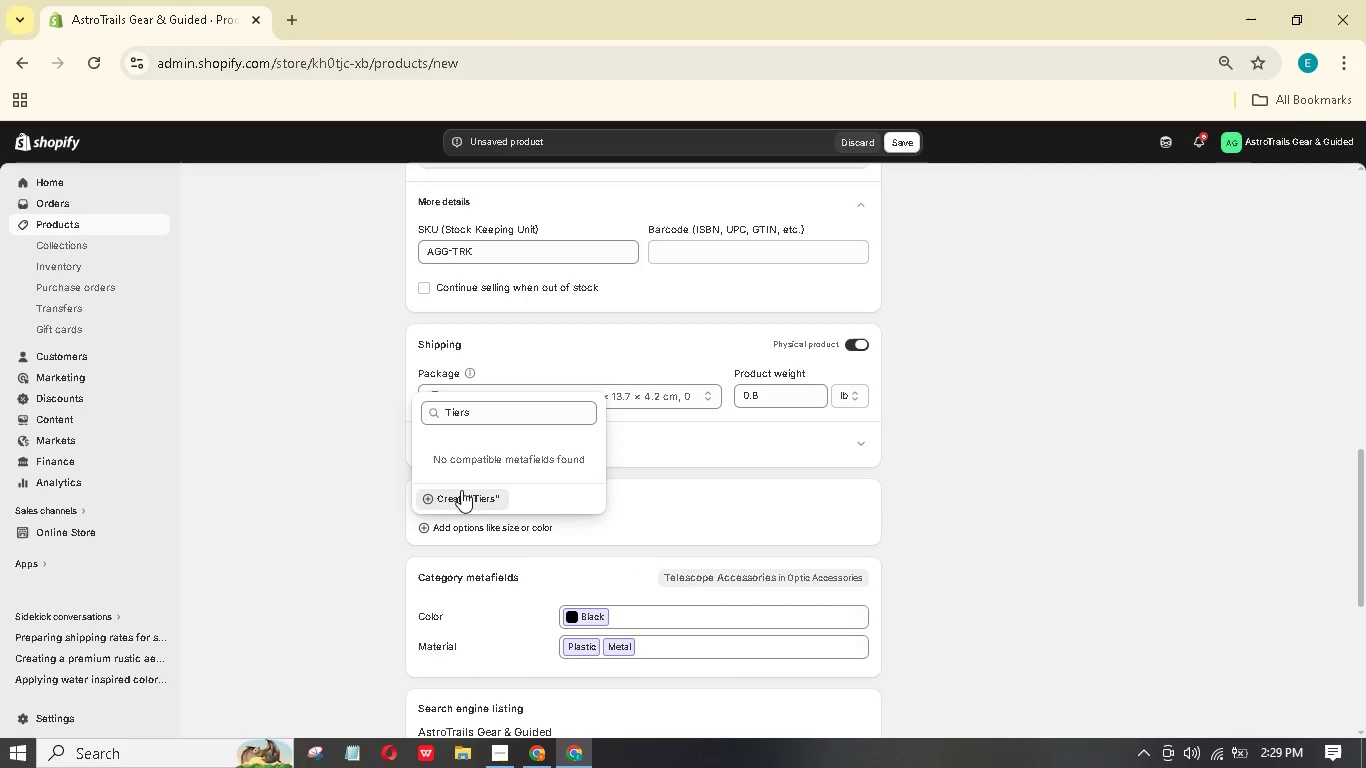 
mouse_move([476, 507])
 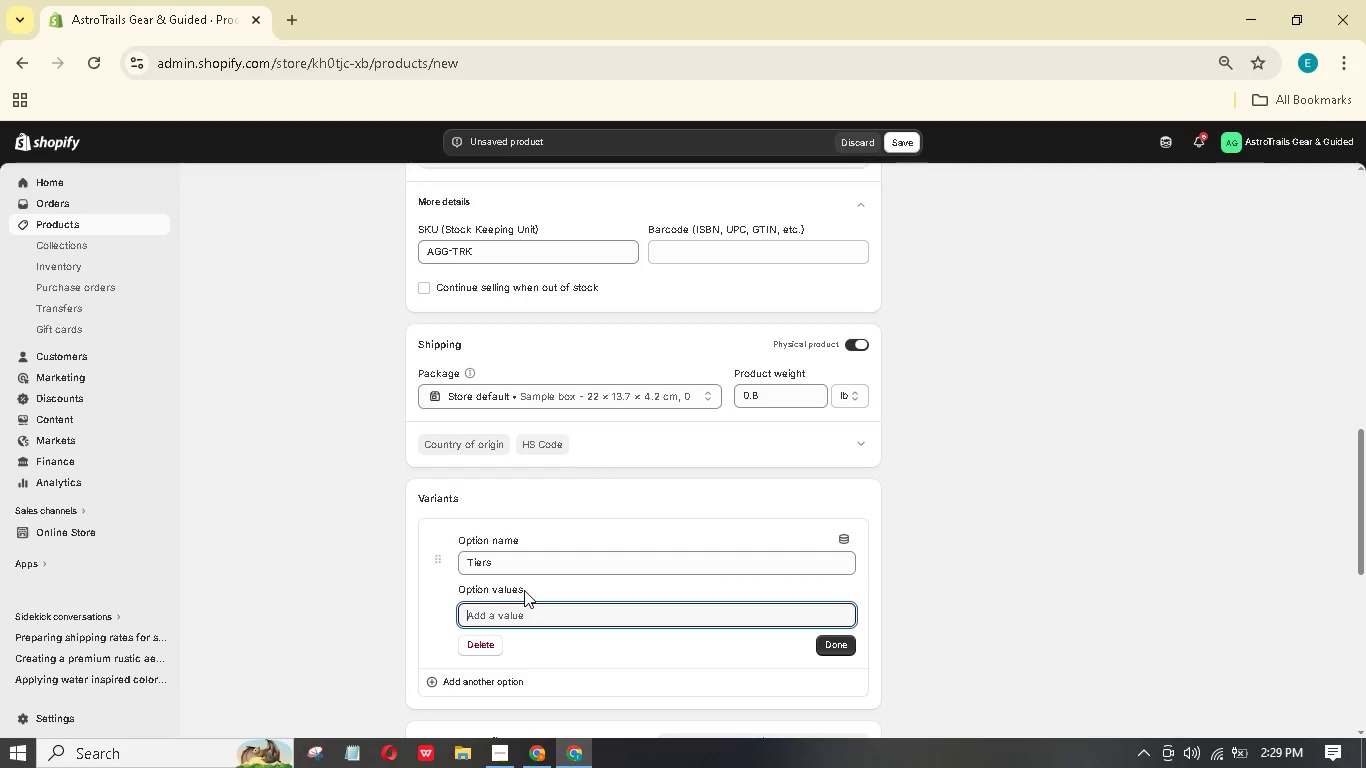 
type(Entry Level)
 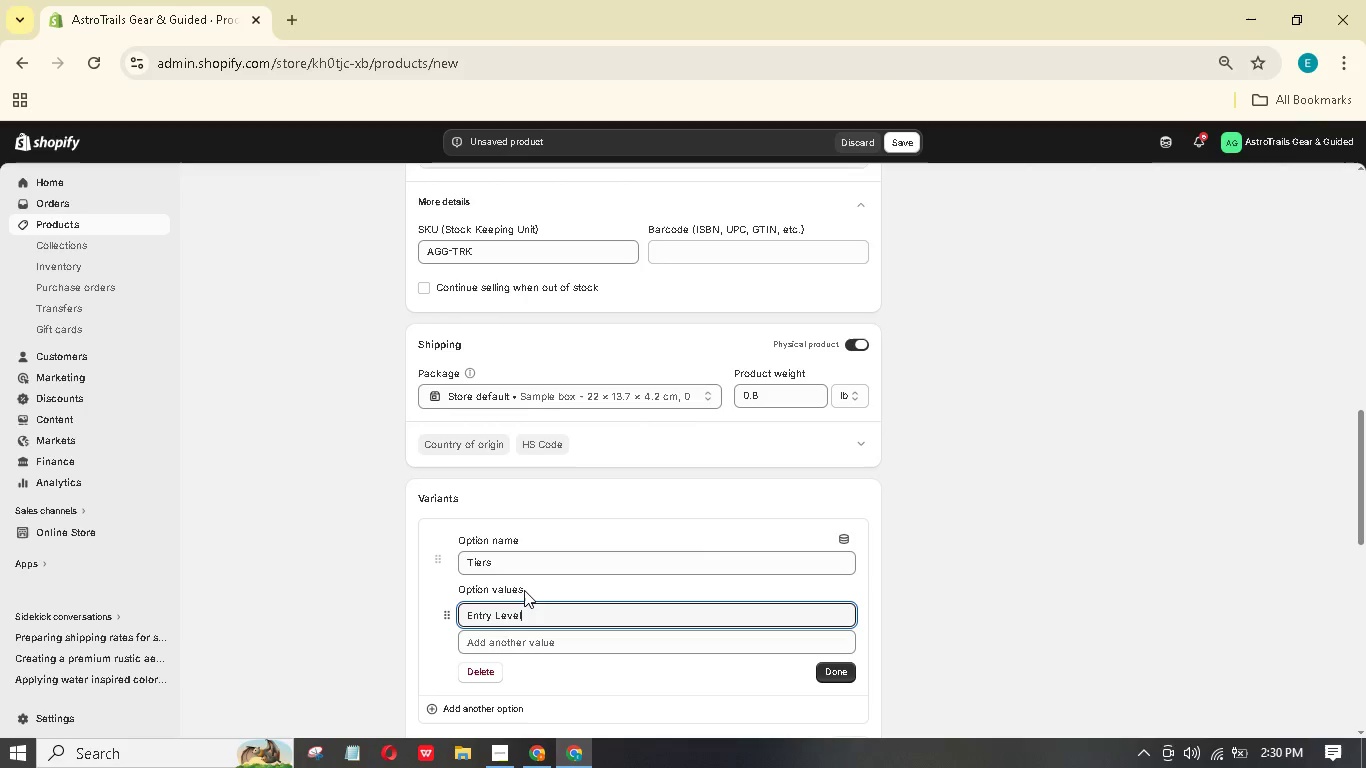 
wait(7.3)
 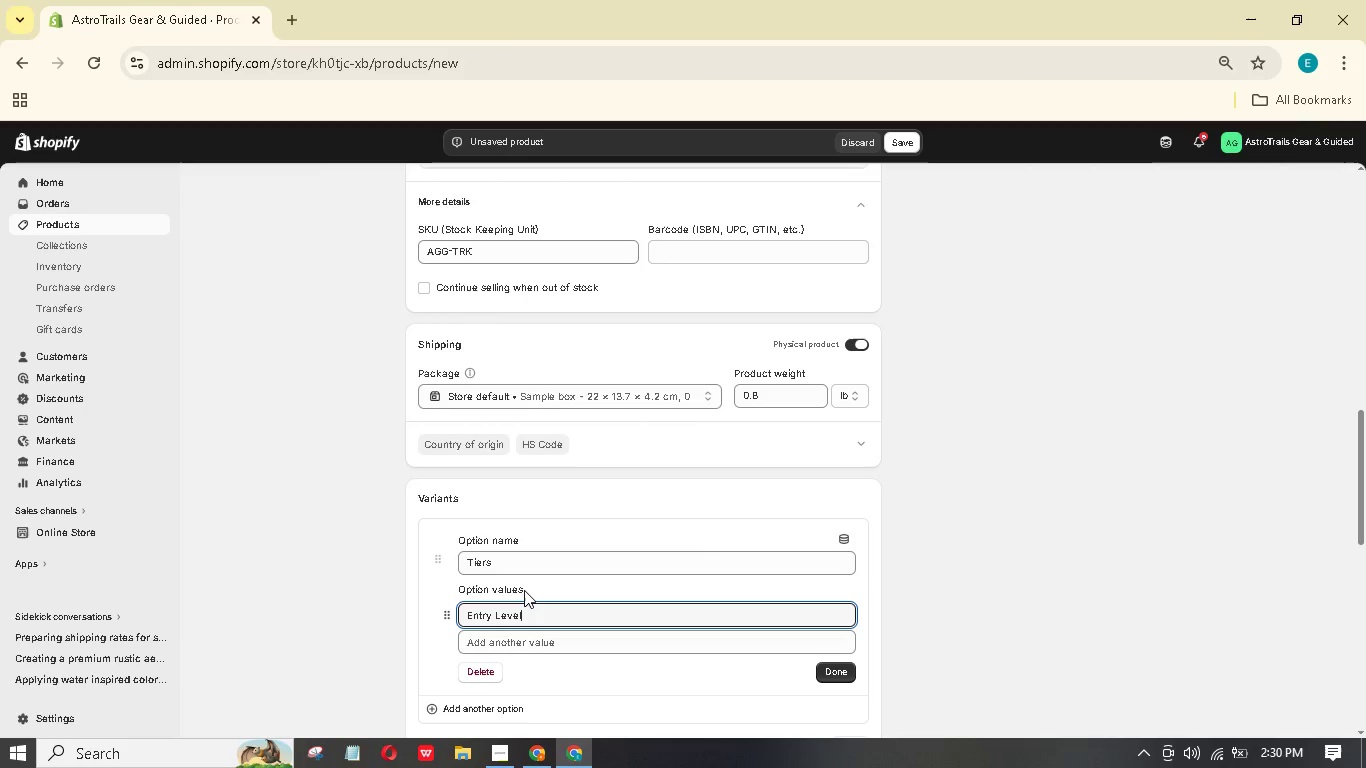 
hold_key(key=ArrowLeft, duration=0.69)
 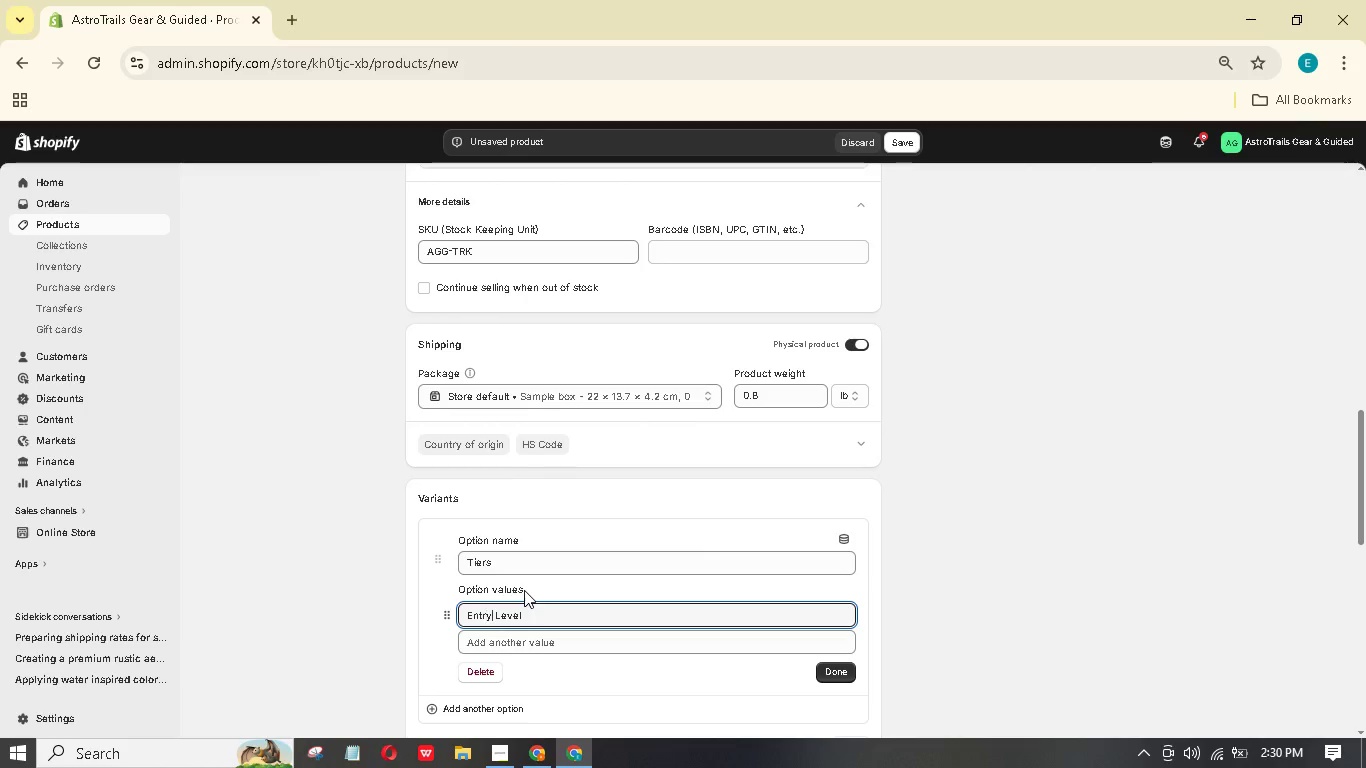 
key(ArrowRight)
 